 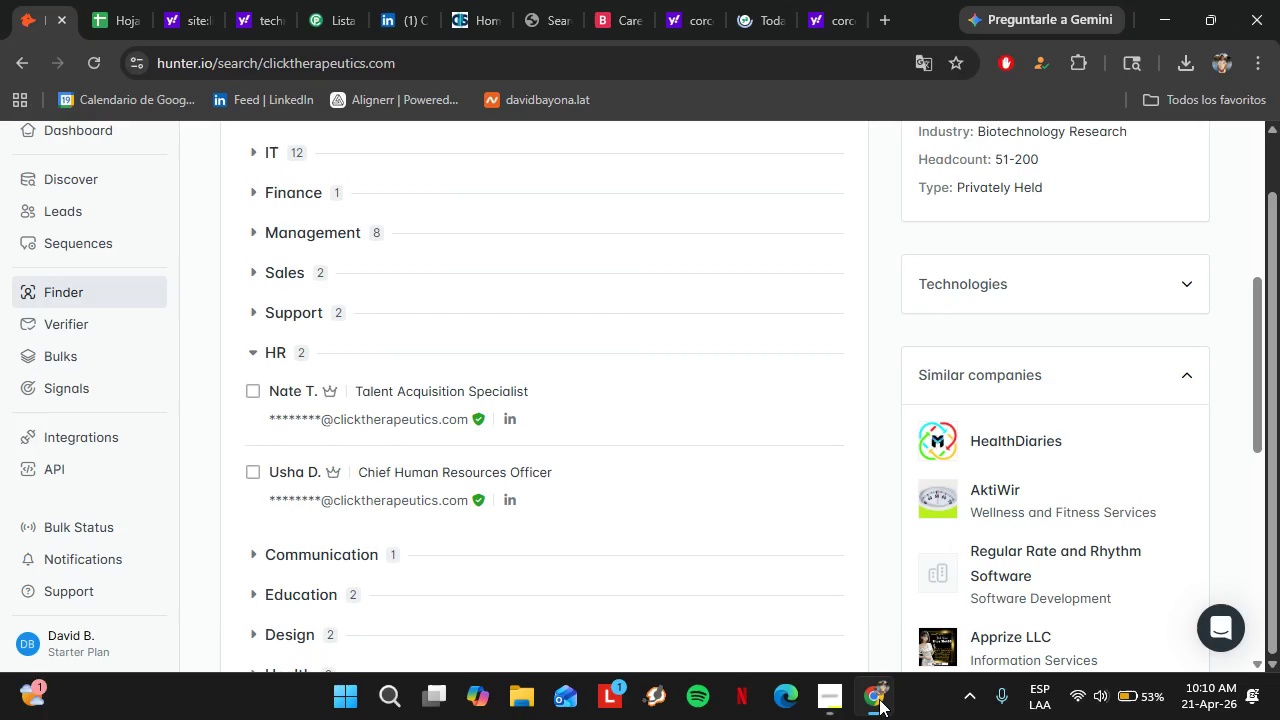 
scroll: coordinate [312, 279], scroll_direction: up, amount: 5.0
 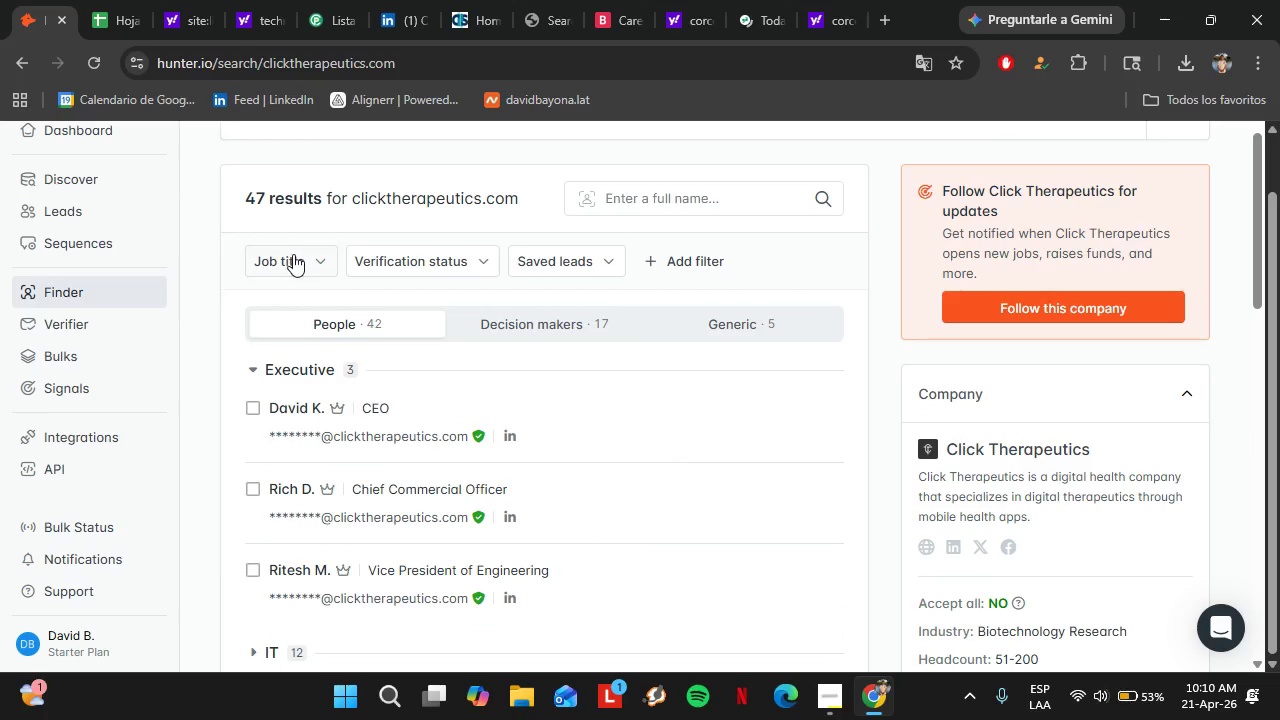 
left_click([293, 254])
 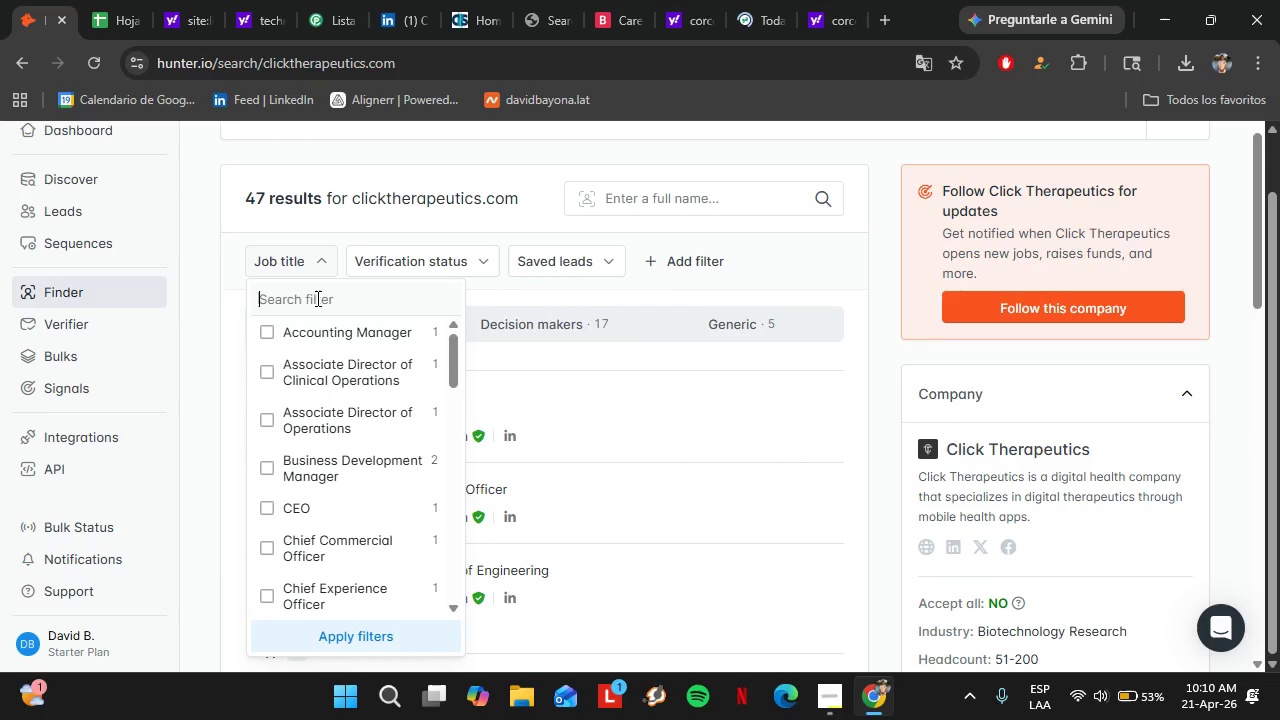 
left_click([316, 298])
 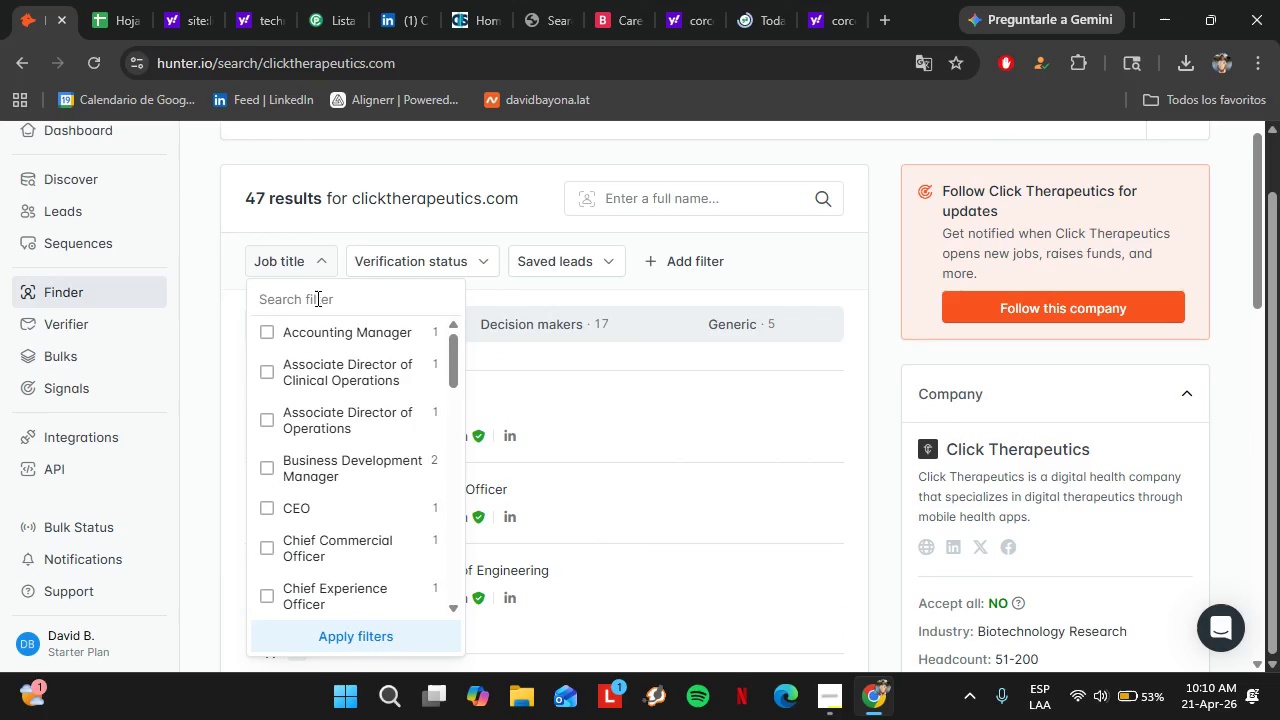 
type(OPS)
key(Backspace)
key(Backspace)
key(Backspace)
key(Backspace)
type(HeadHR)
key(Backspace)
key(Backspace)
key(Backspace)
 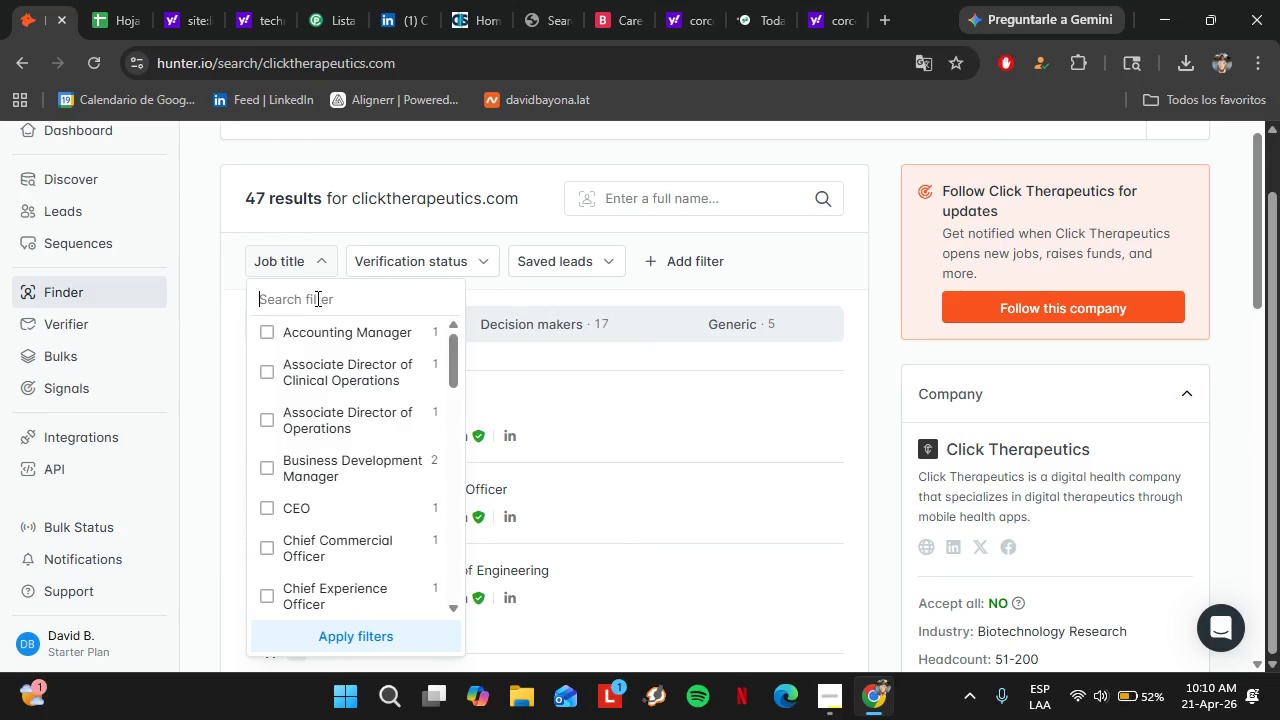 
scroll: coordinate [853, 407], scroll_direction: down, amount: 3.0
 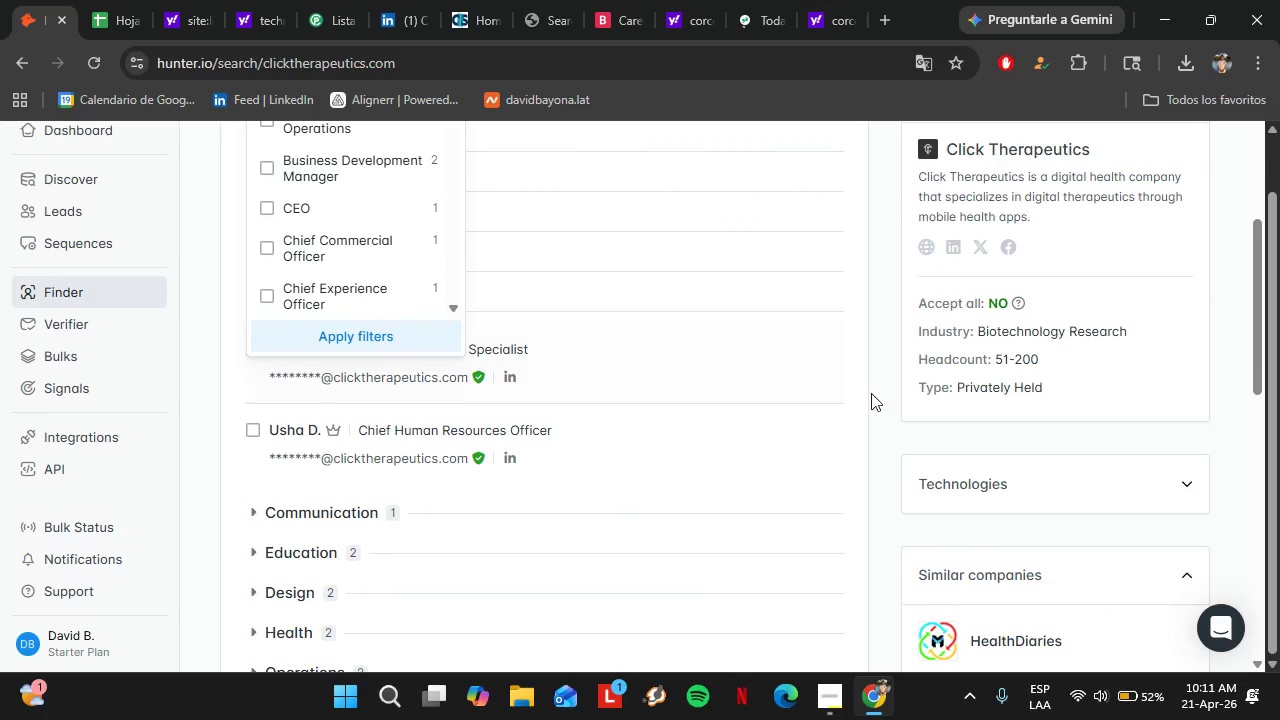 
left_click([868, 391])
 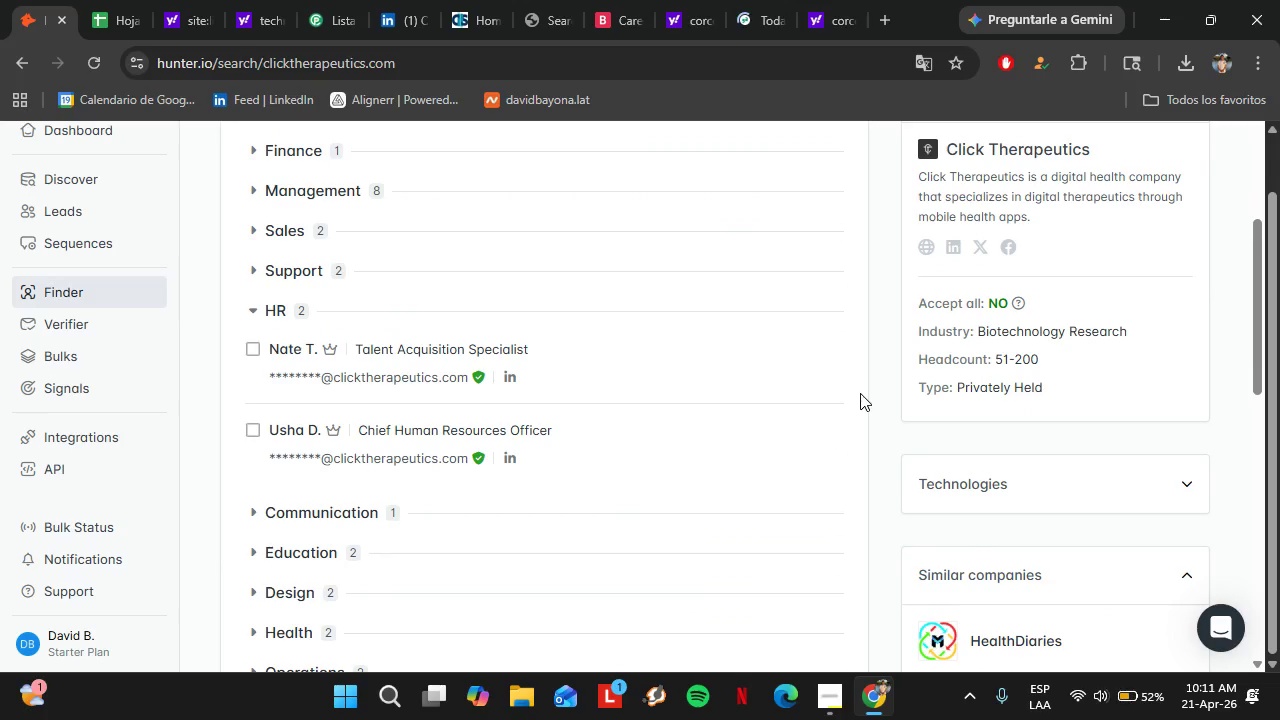 
wait(8.25)
 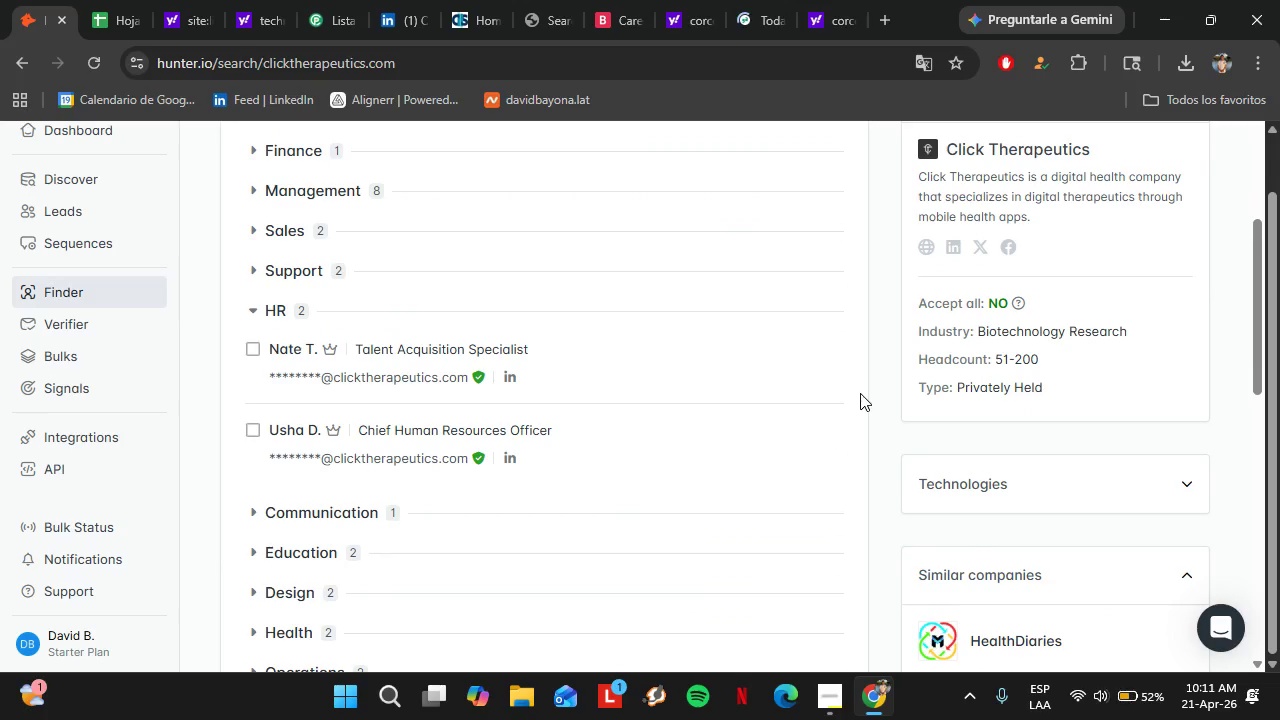 
scroll: coordinate [425, 268], scroll_direction: up, amount: 6.0
 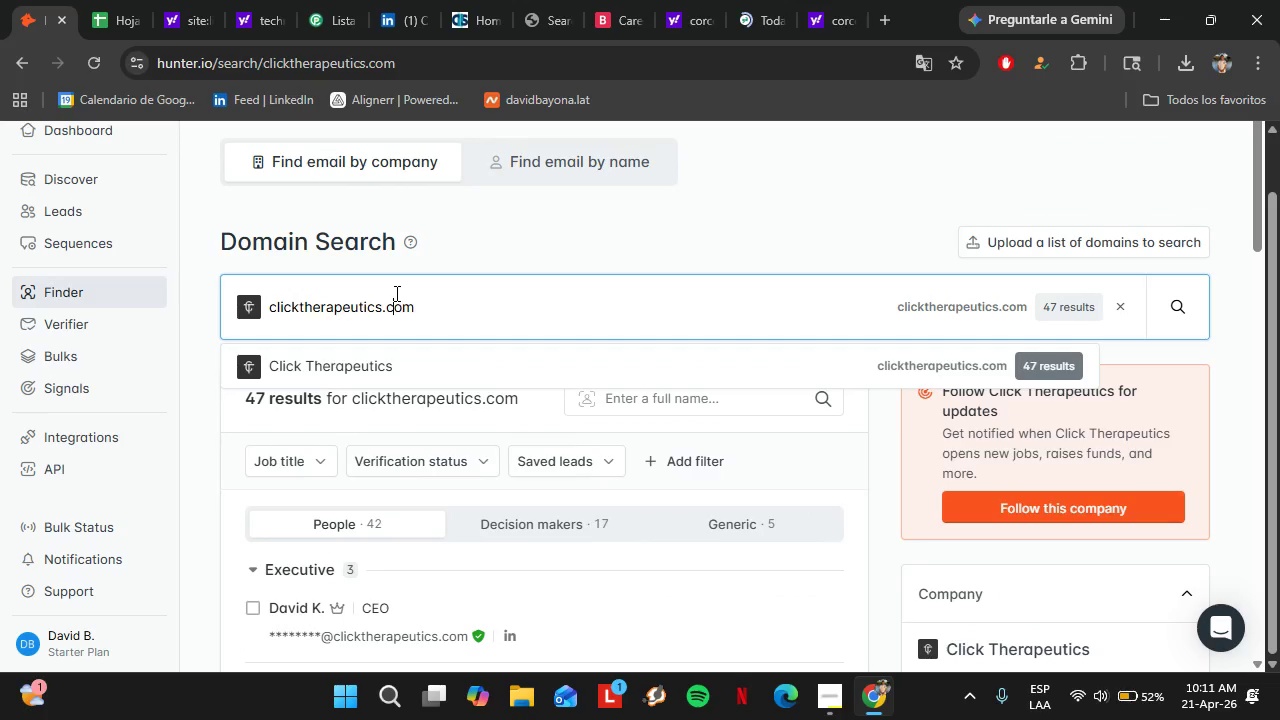 
double_click([395, 293])
 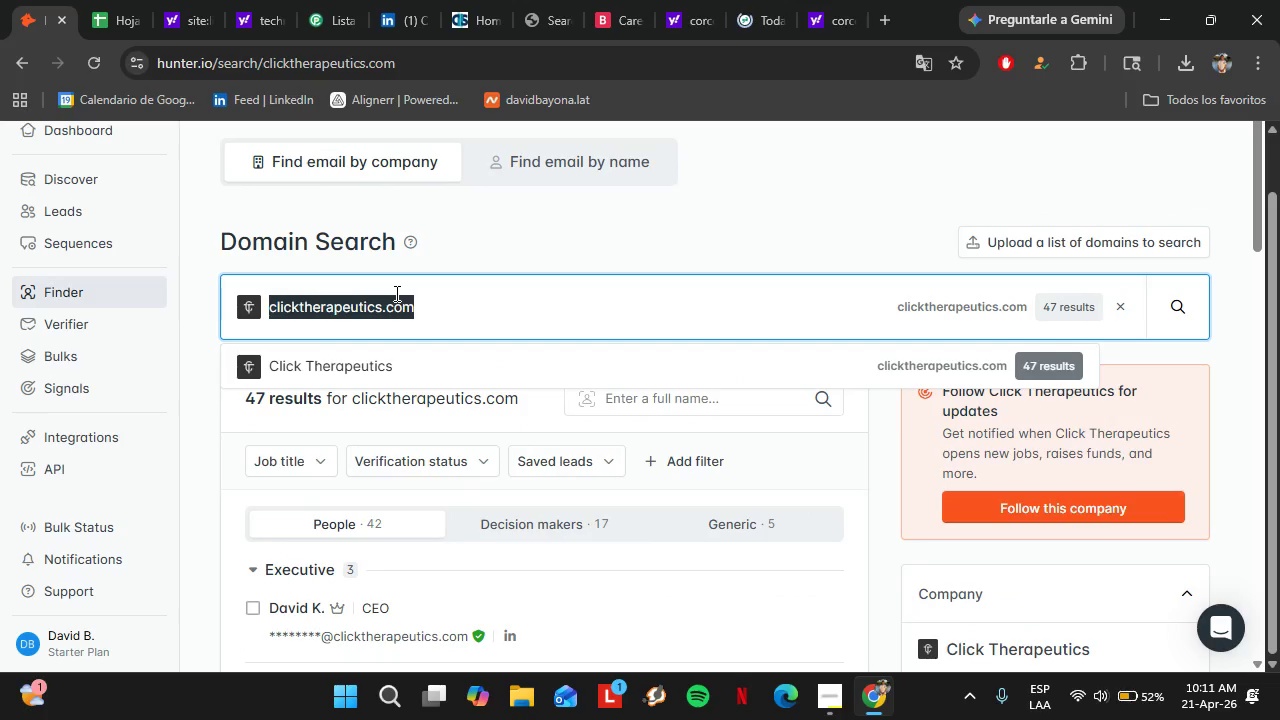 
triple_click([395, 293])
 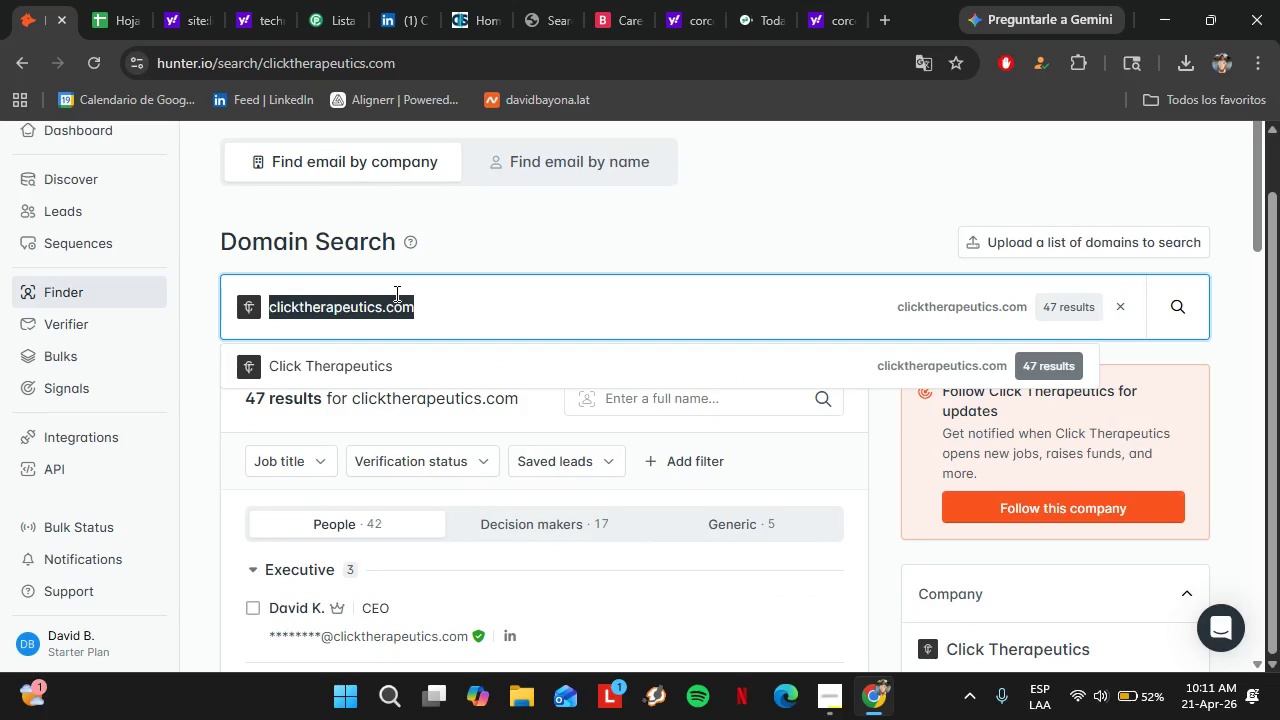 
key(Control+C)
 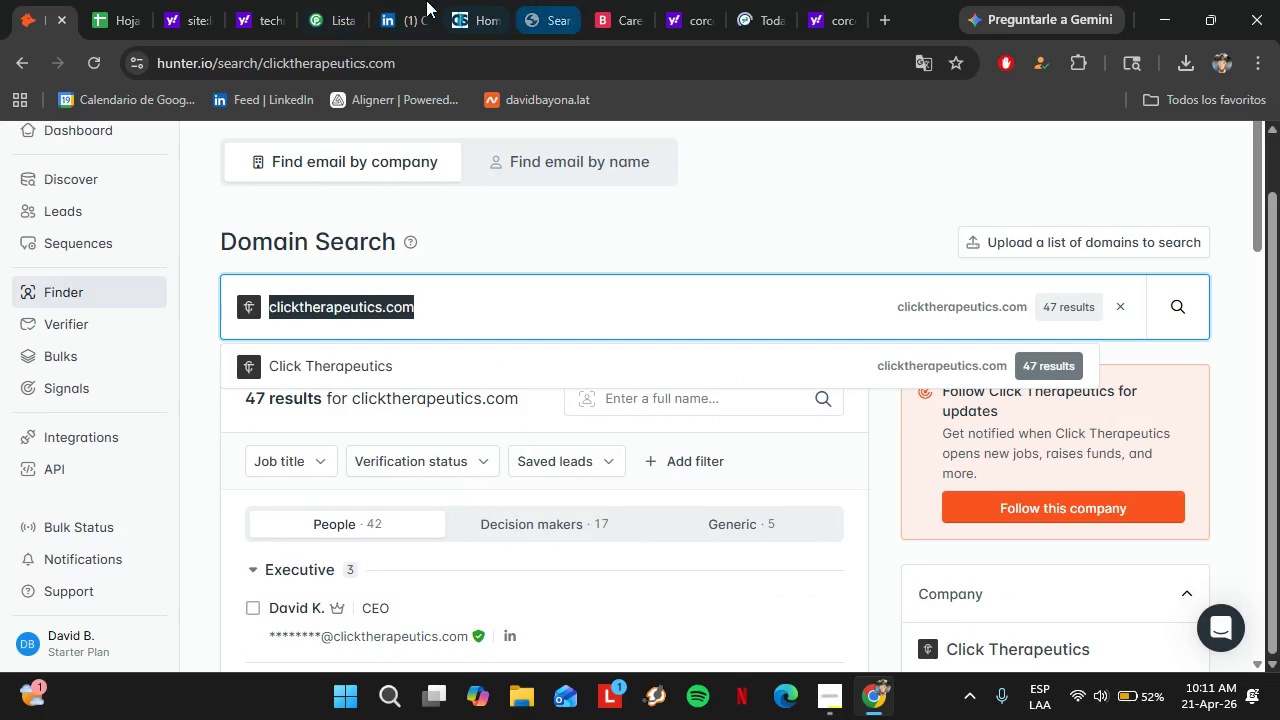 
left_click([386, 0])
 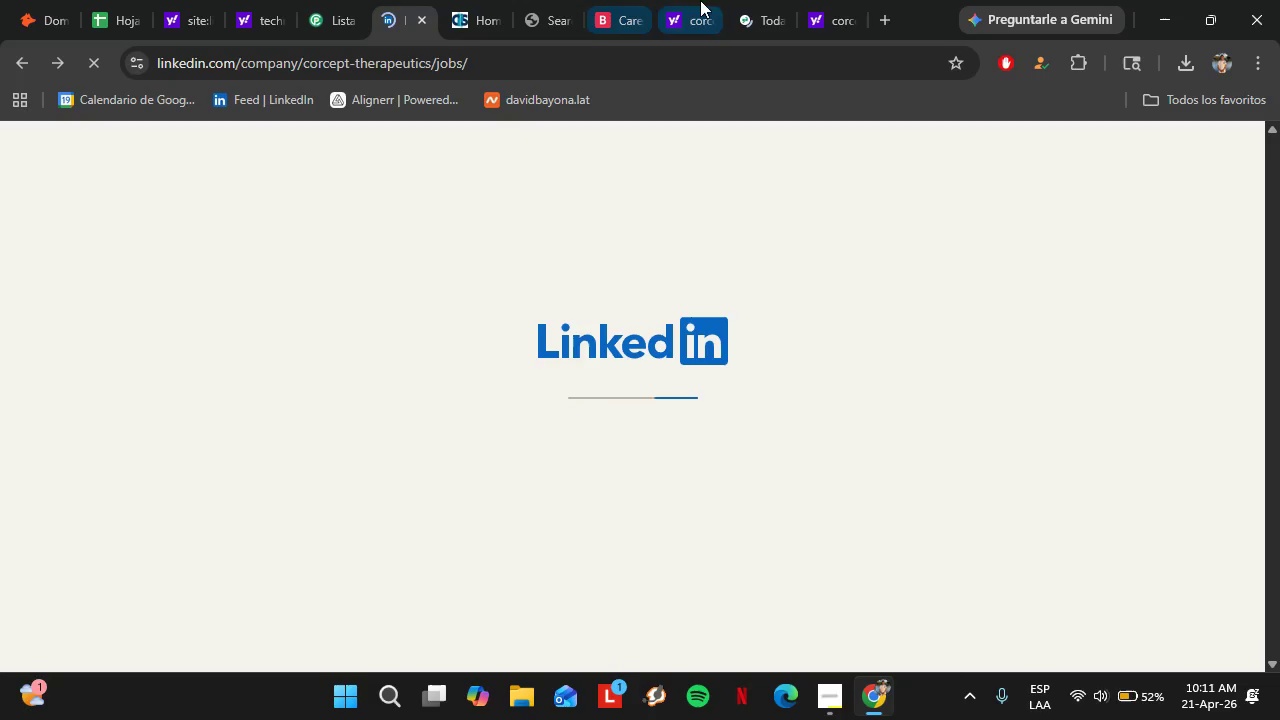 
left_click([748, 0])
 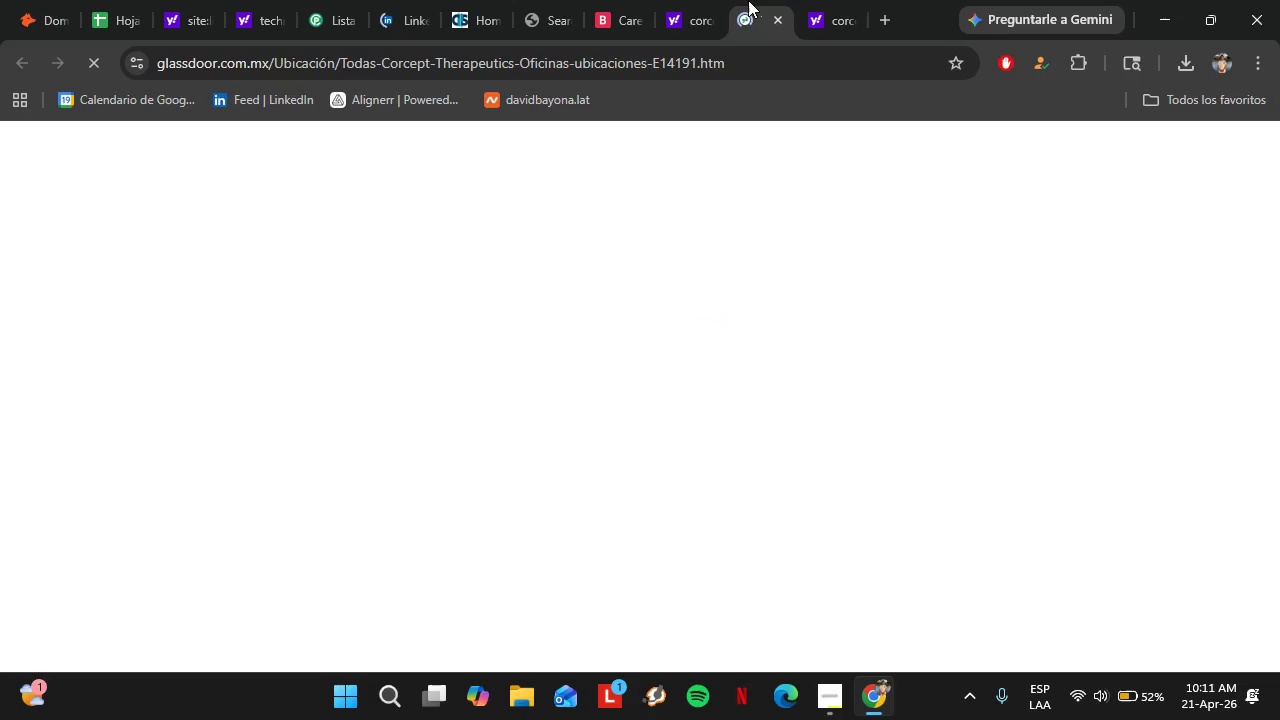 
left_click([397, 63])
 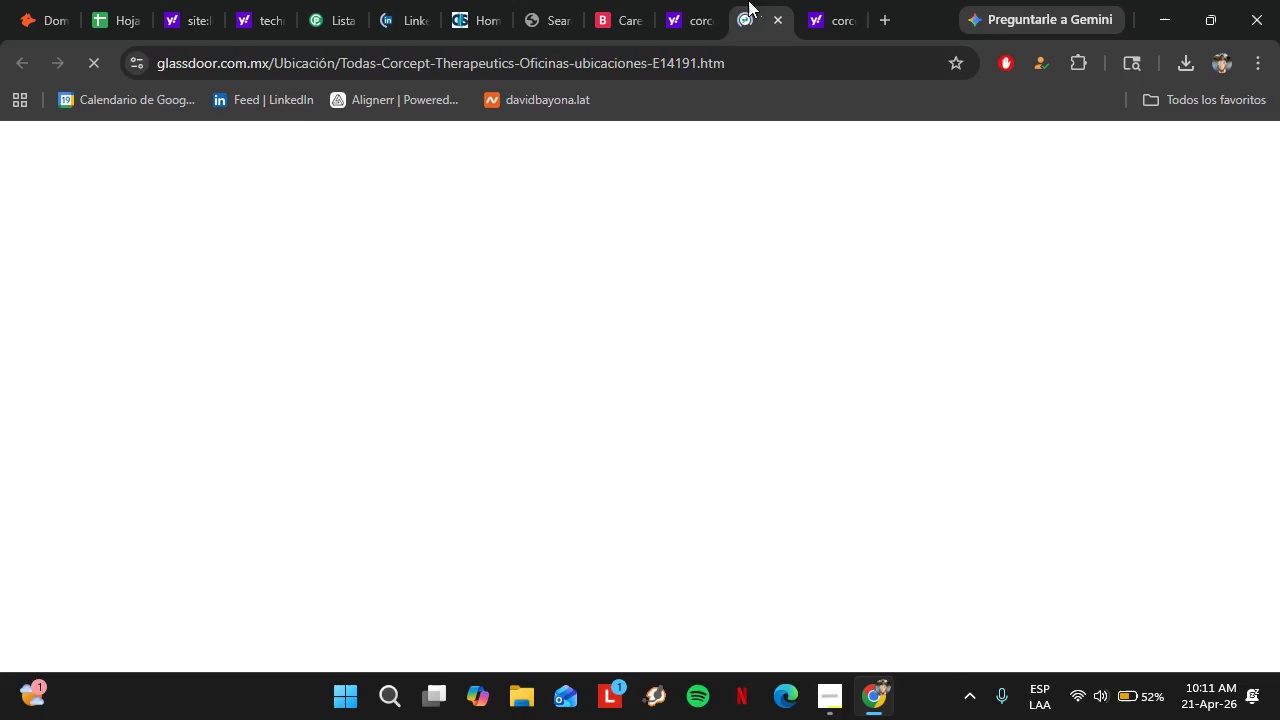 
key(Control+V)
 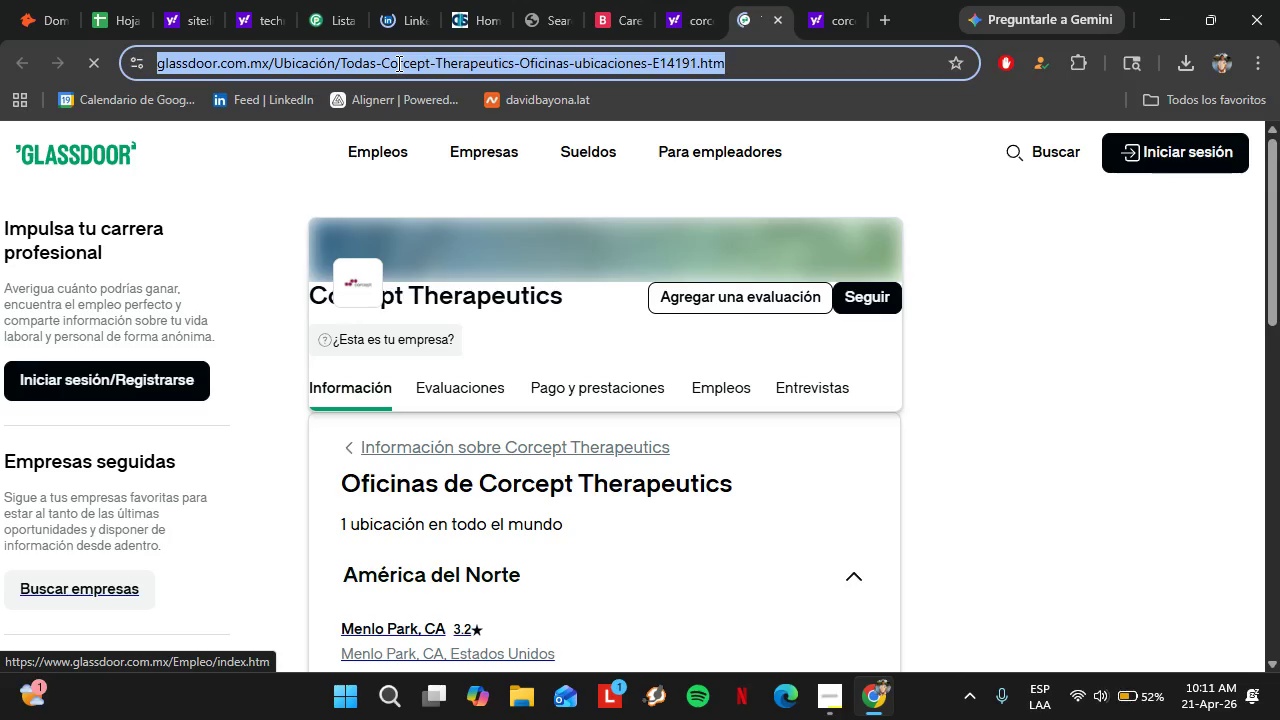 
key(Enter)
 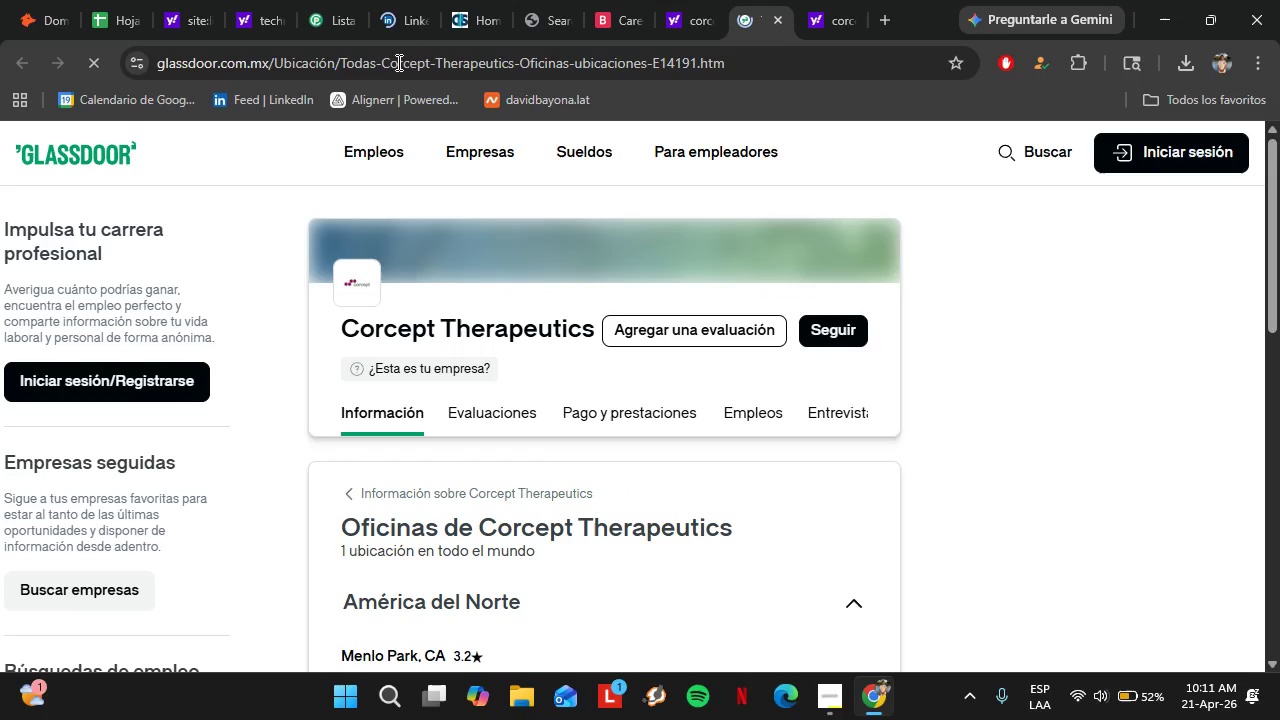 
double_click([397, 62])
 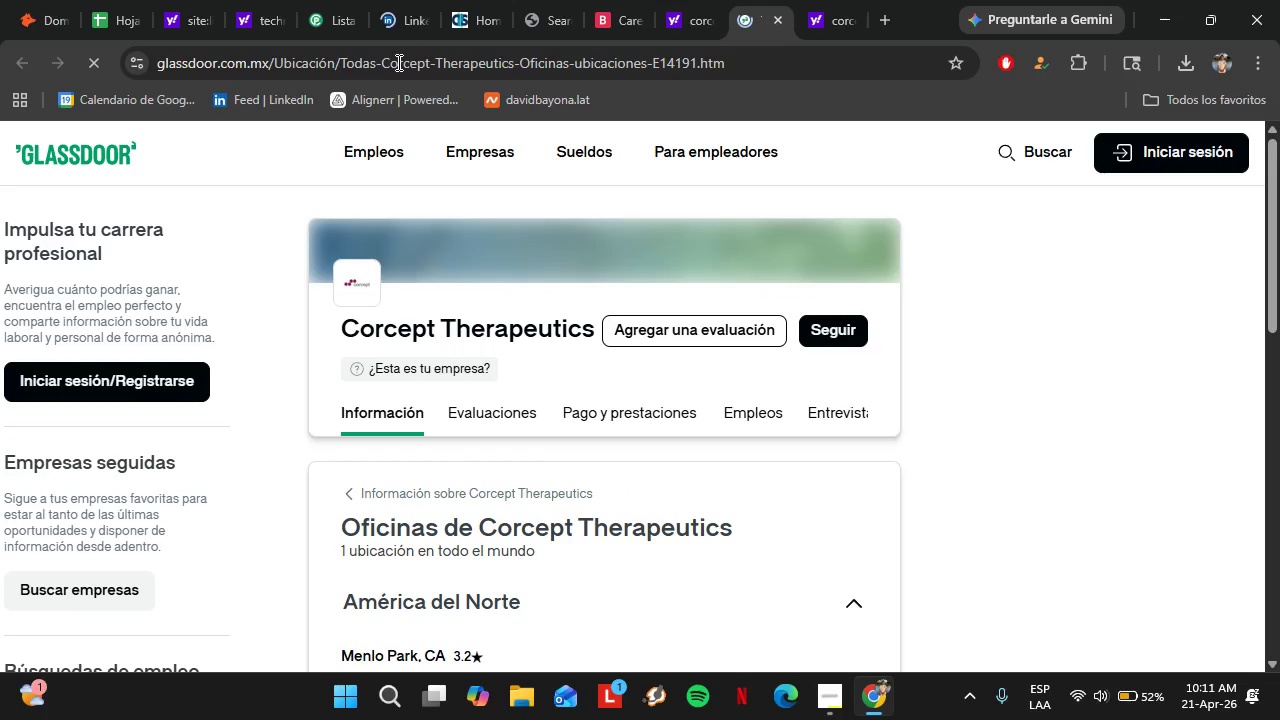 
double_click([397, 62])
 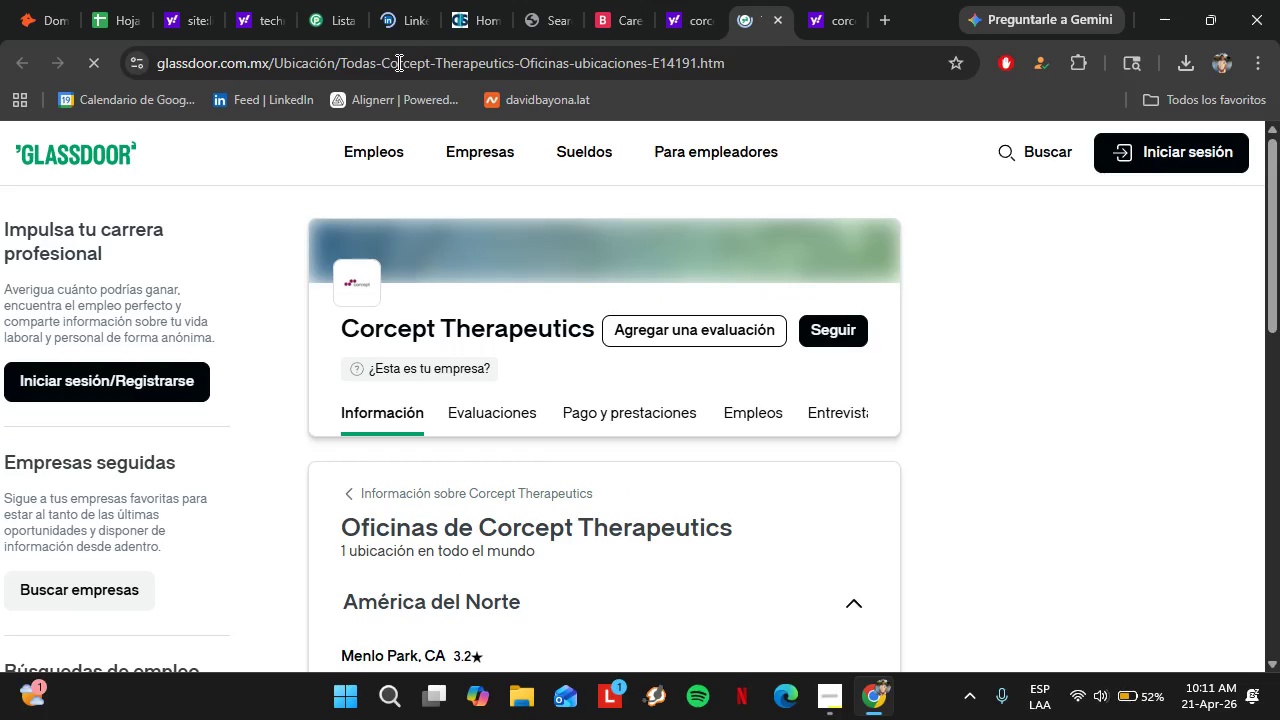 
triple_click([397, 62])
 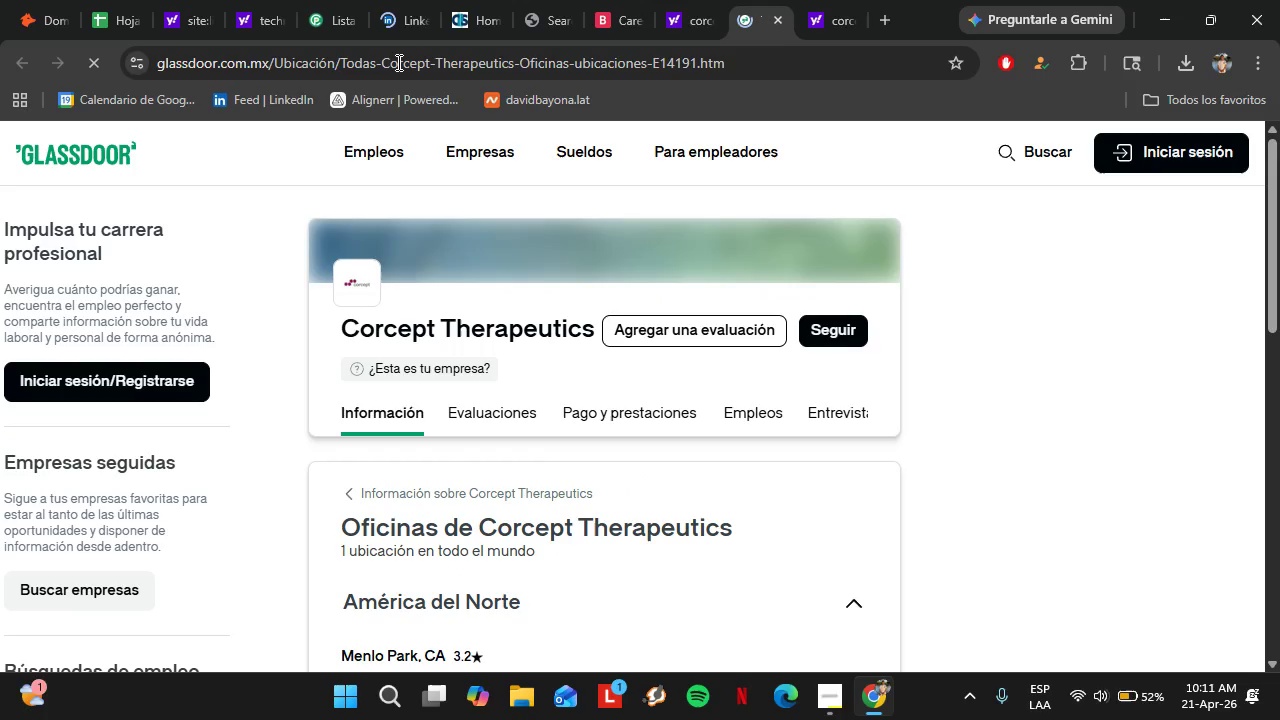 
key(Control+V)
 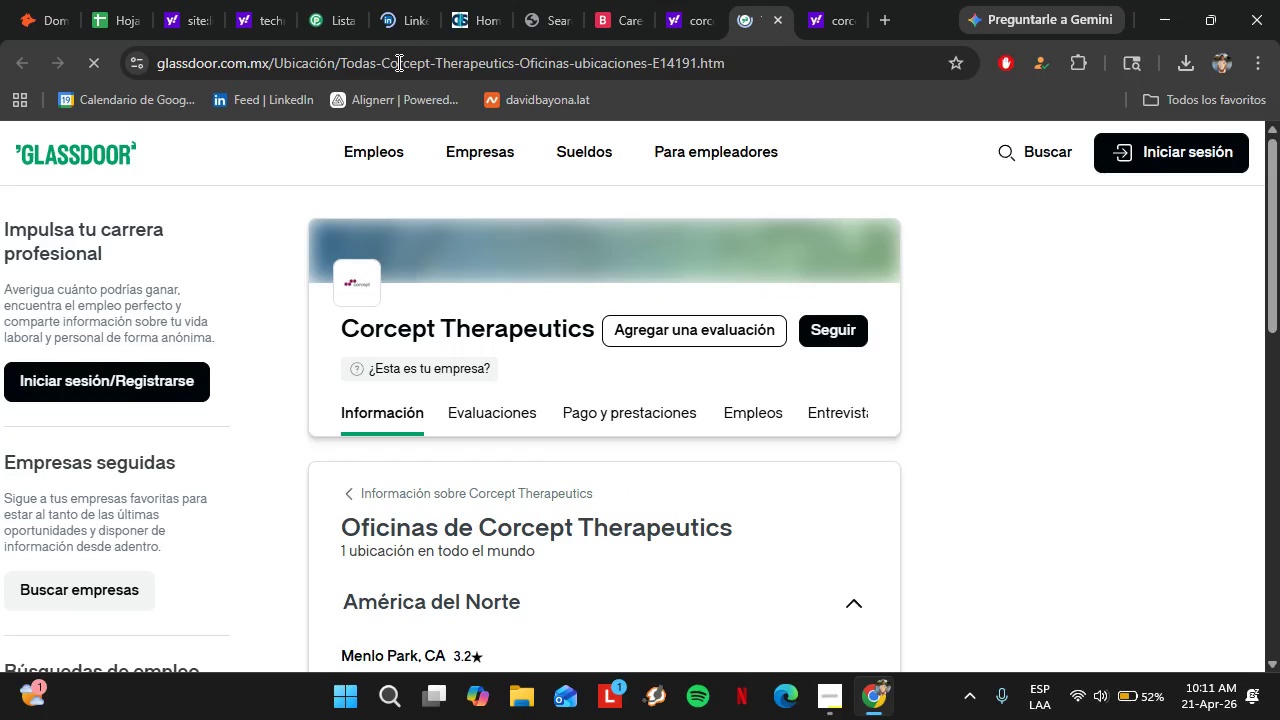 
key(Enter)
 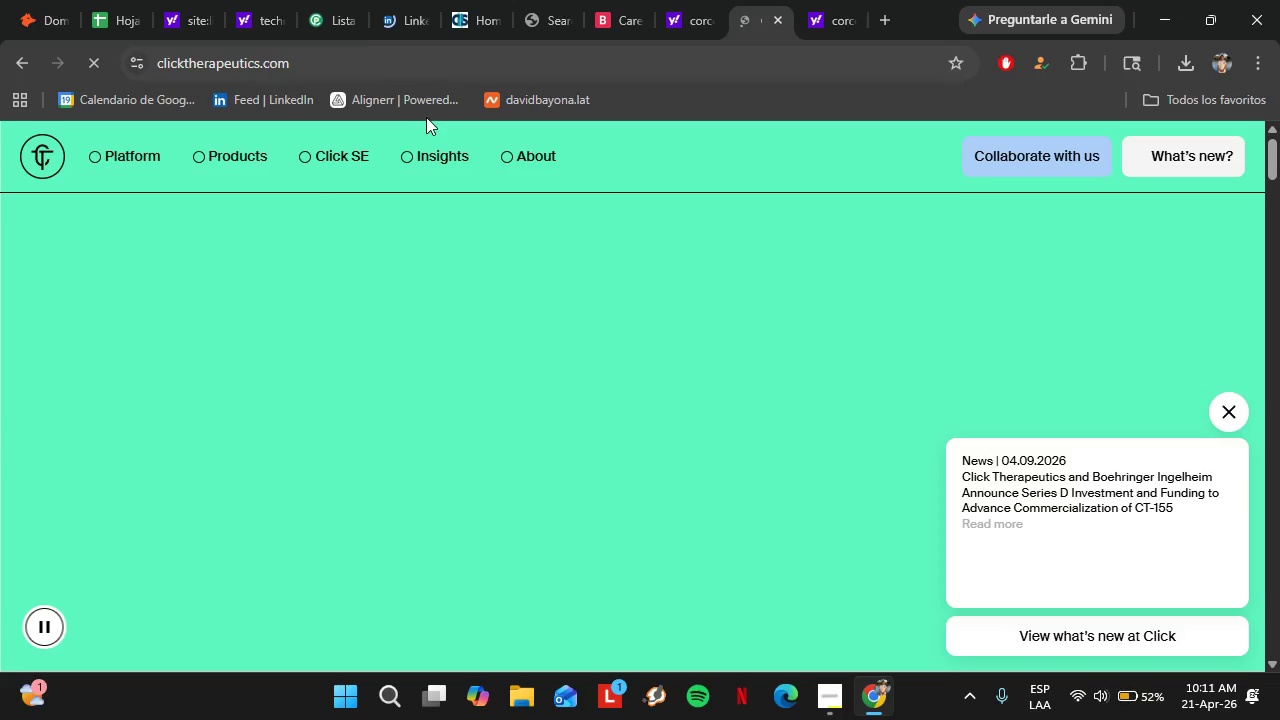 
wait(5.64)
 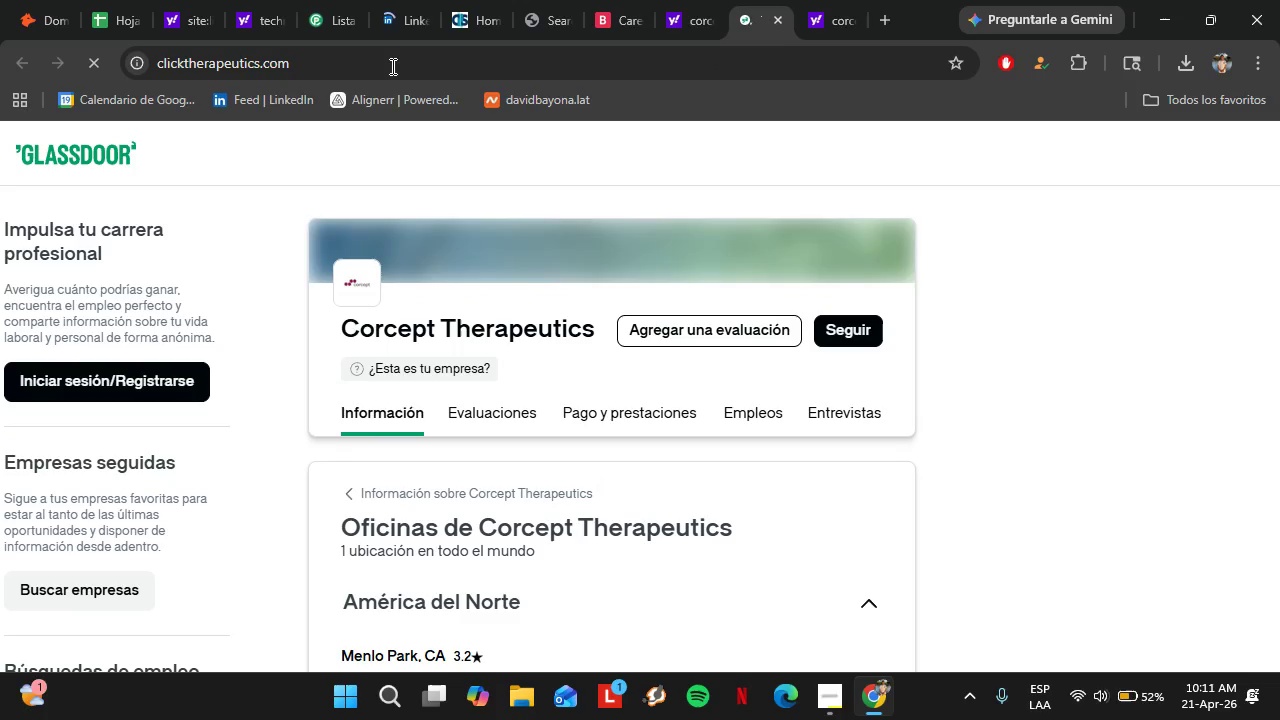 
left_click([1224, 407])
 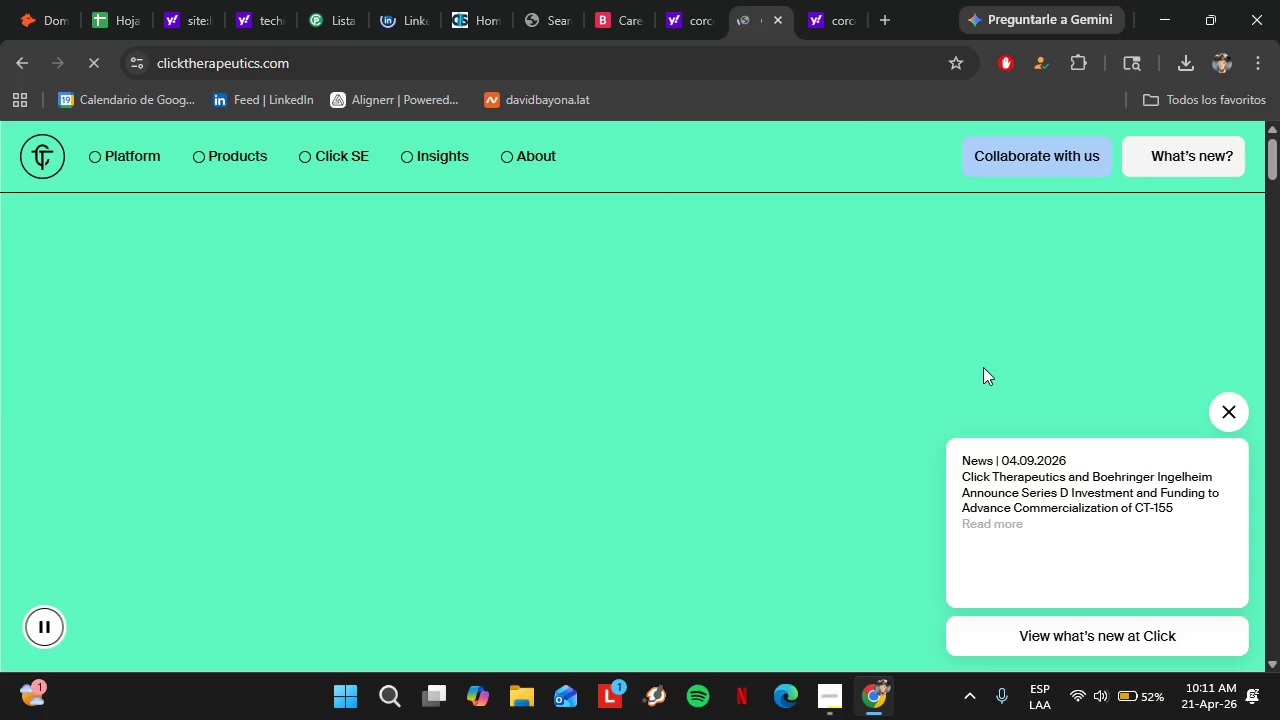 
left_click([527, 155])
 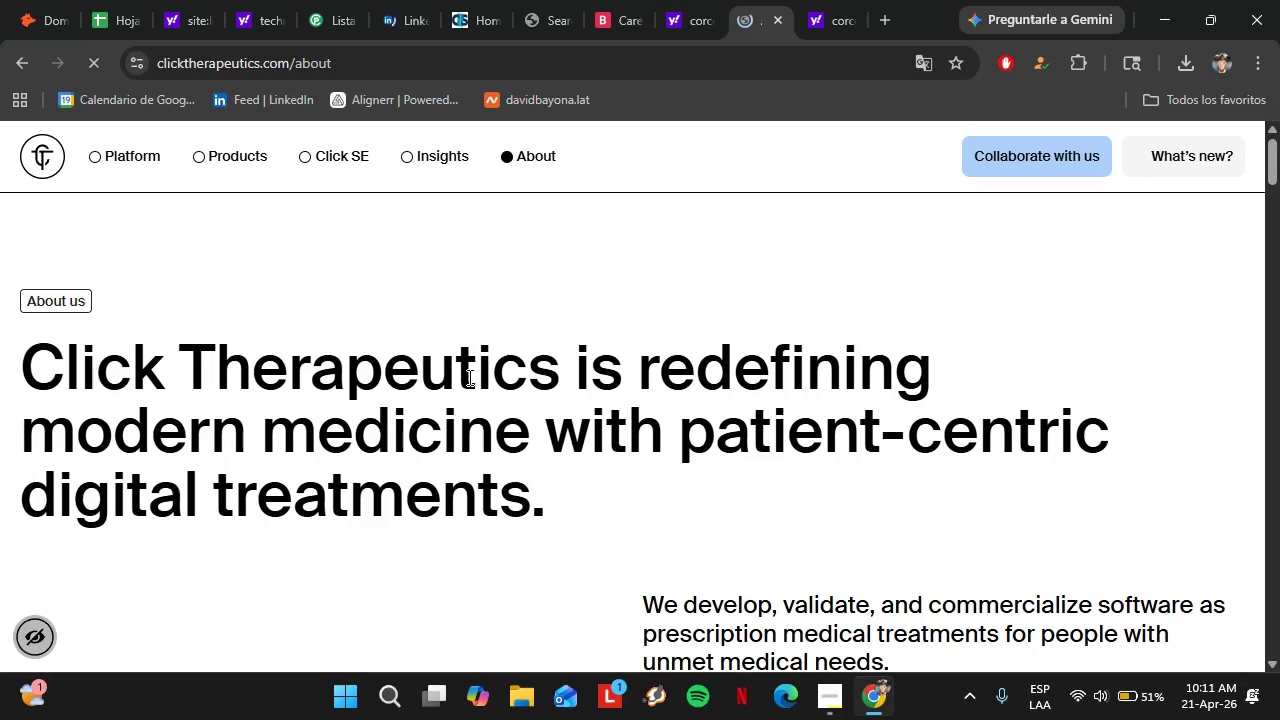 
scroll: coordinate [432, 414], scroll_direction: down, amount: 12.0
 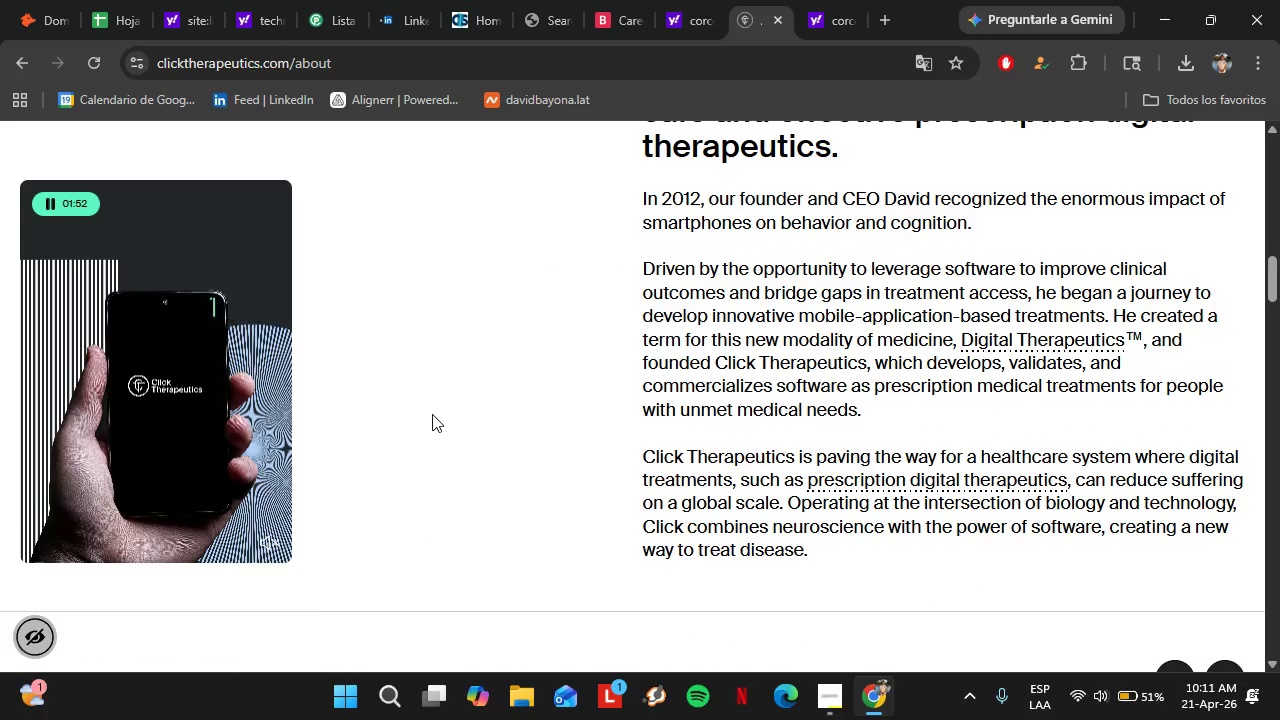 
scroll: coordinate [432, 414], scroll_direction: up, amount: 1.0
 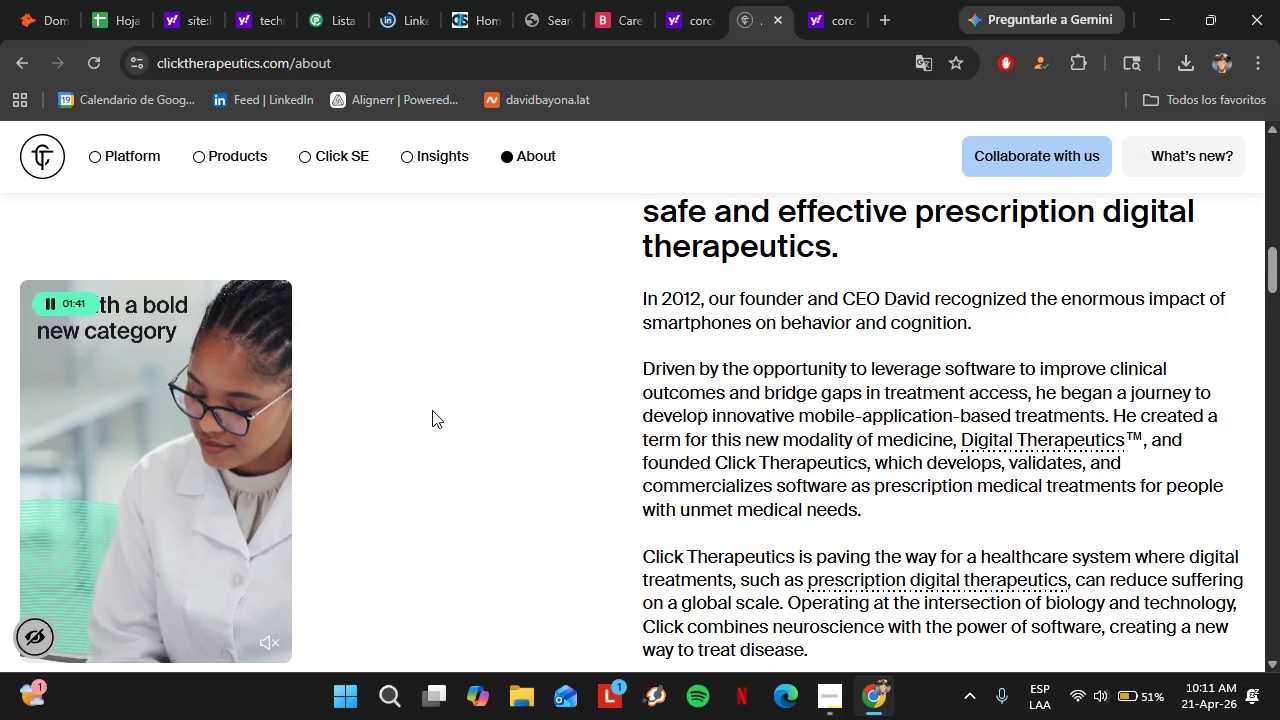 
wait(15.74)
 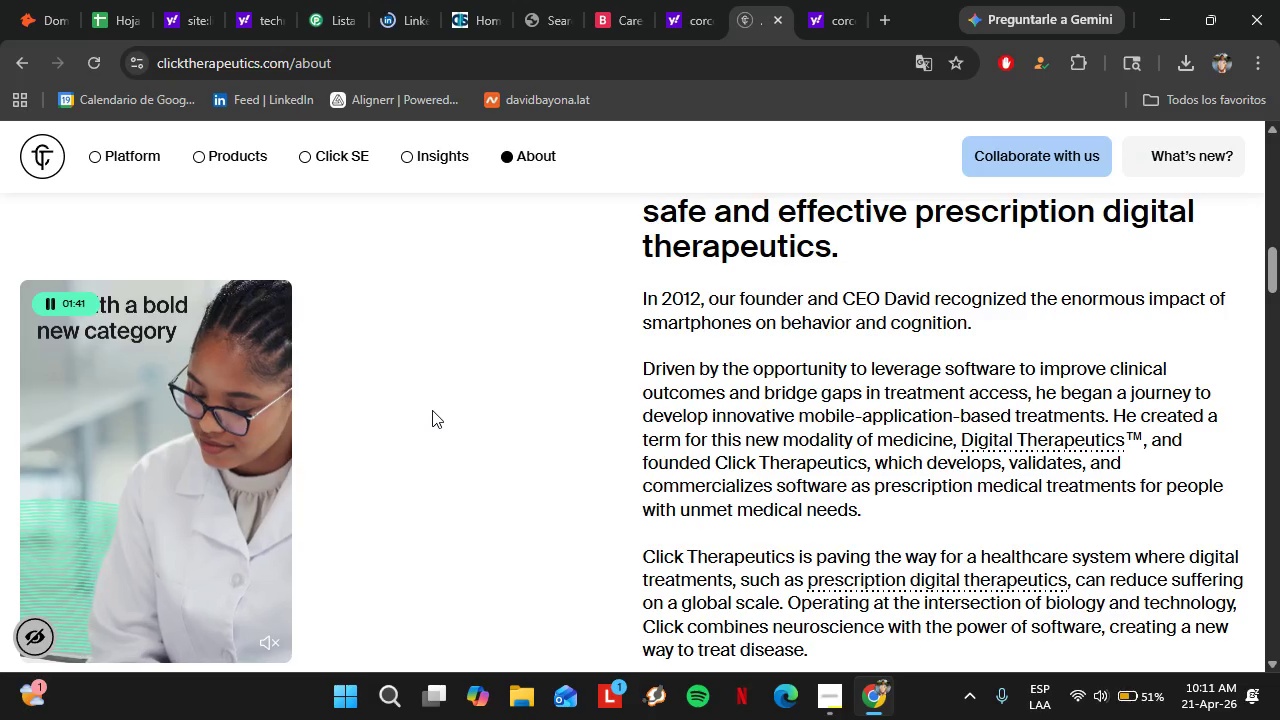 
scroll: coordinate [711, 434], scroll_direction: down, amount: 1.0
 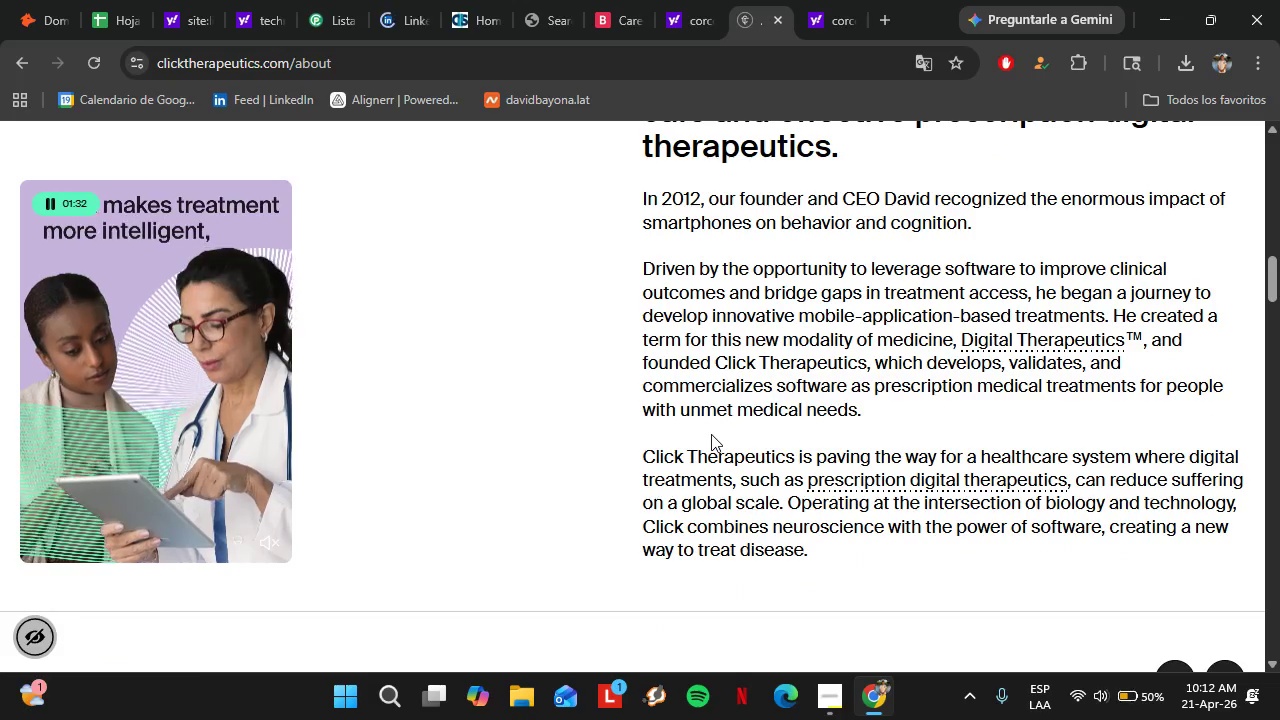 
wait(5.31)
 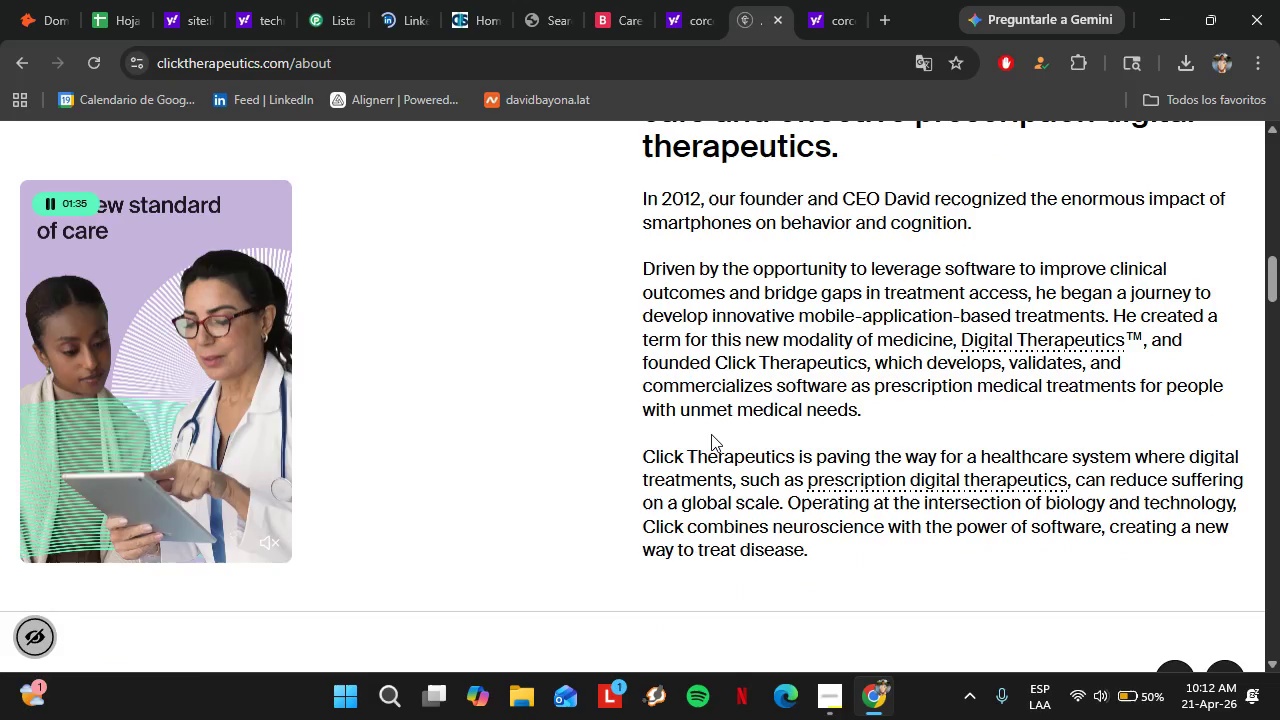 
scroll: coordinate [640, 507], scroll_direction: down, amount: 9.0
 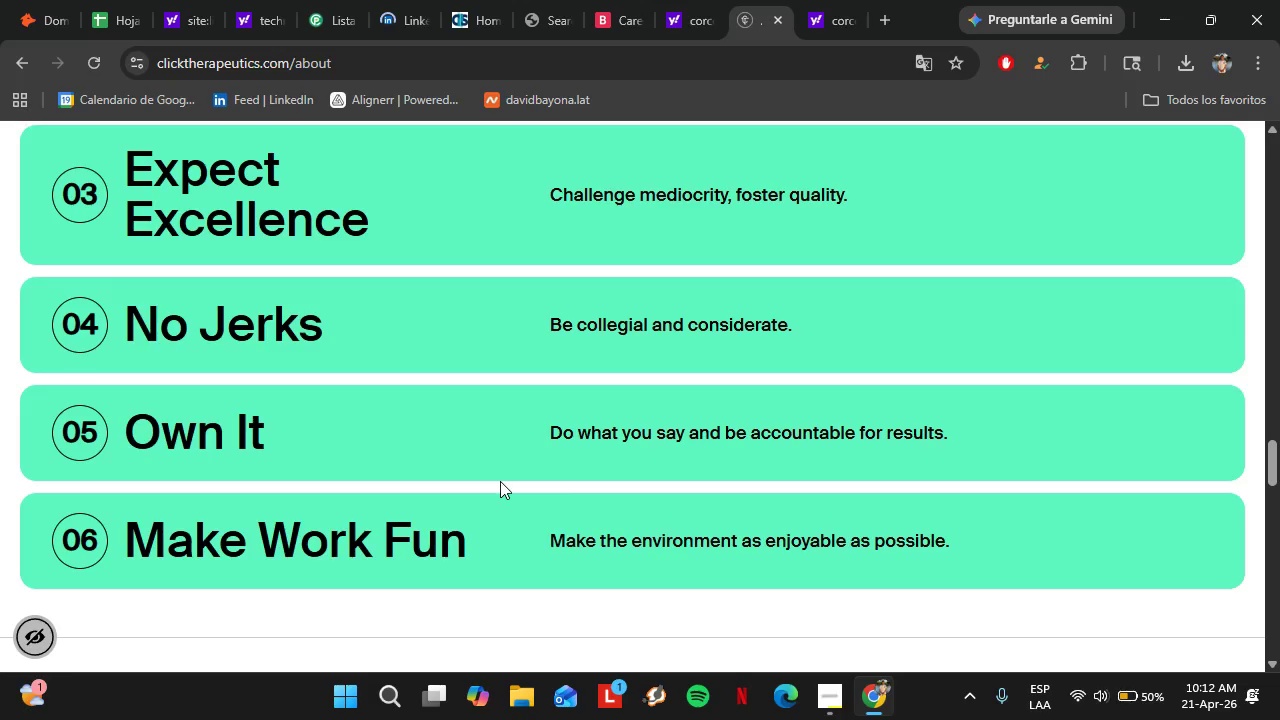 
scroll: coordinate [501, 481], scroll_direction: up, amount: 4.0
 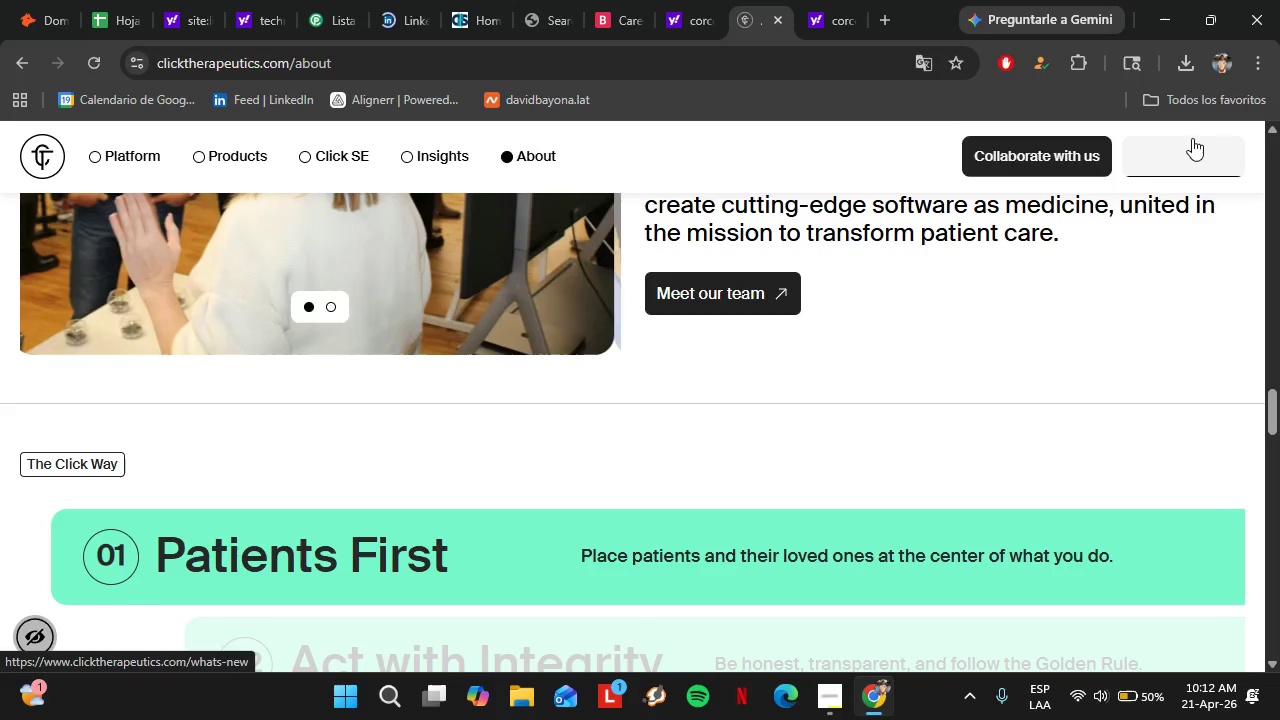 
scroll: coordinate [736, 513], scroll_direction: down, amount: 17.0
 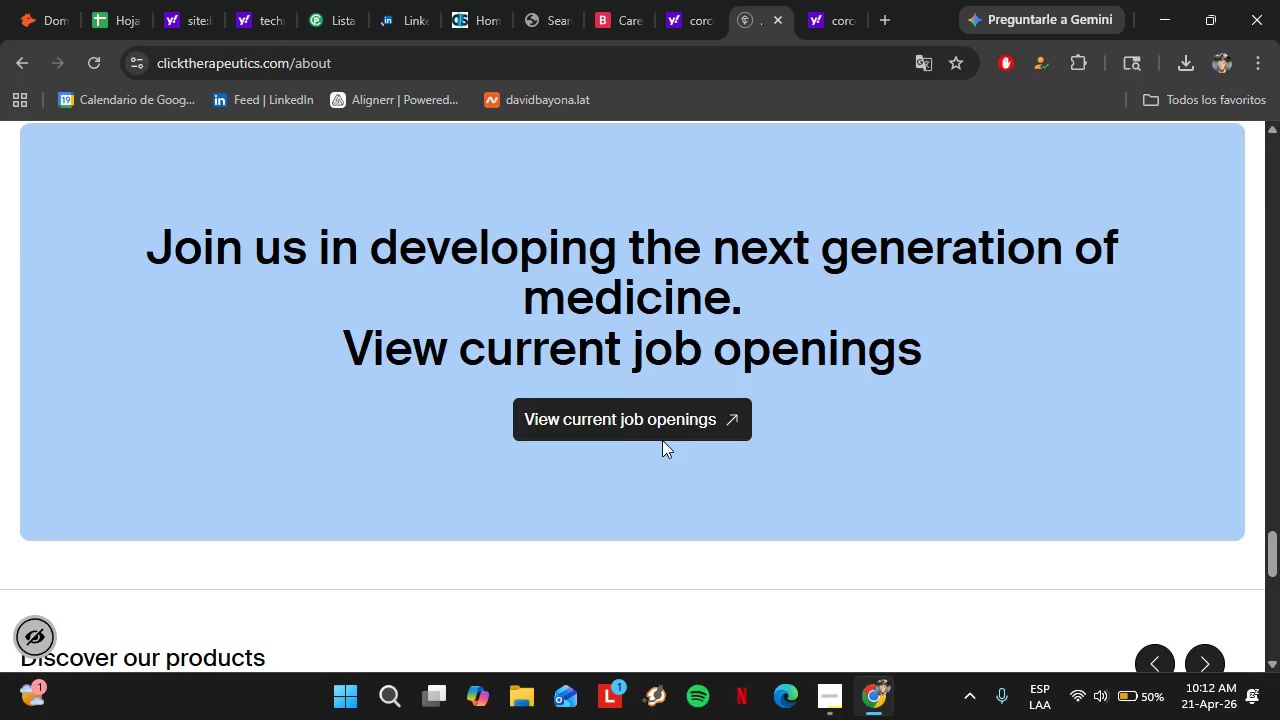 
left_click([646, 404])
 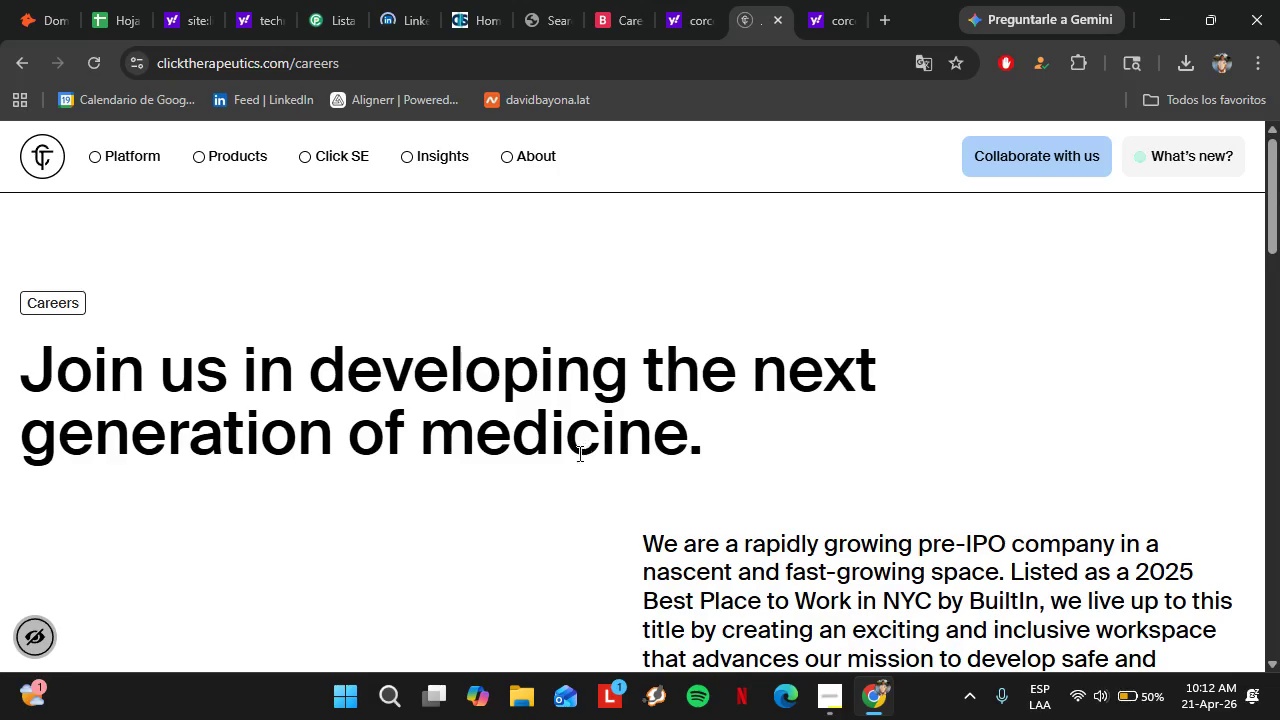 
scroll: coordinate [575, 457], scroll_direction: down, amount: 1.0
 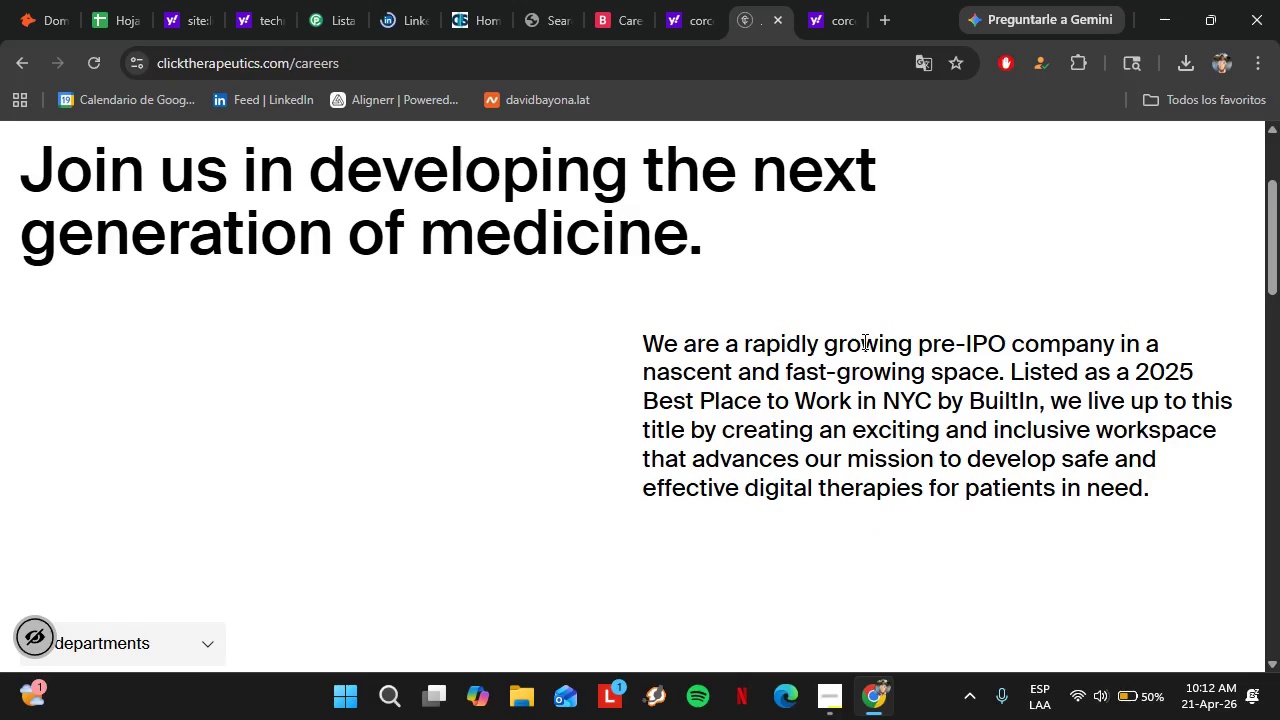 
left_click_drag(start_coordinate=[757, 340], to_coordinate=[1033, 352])
 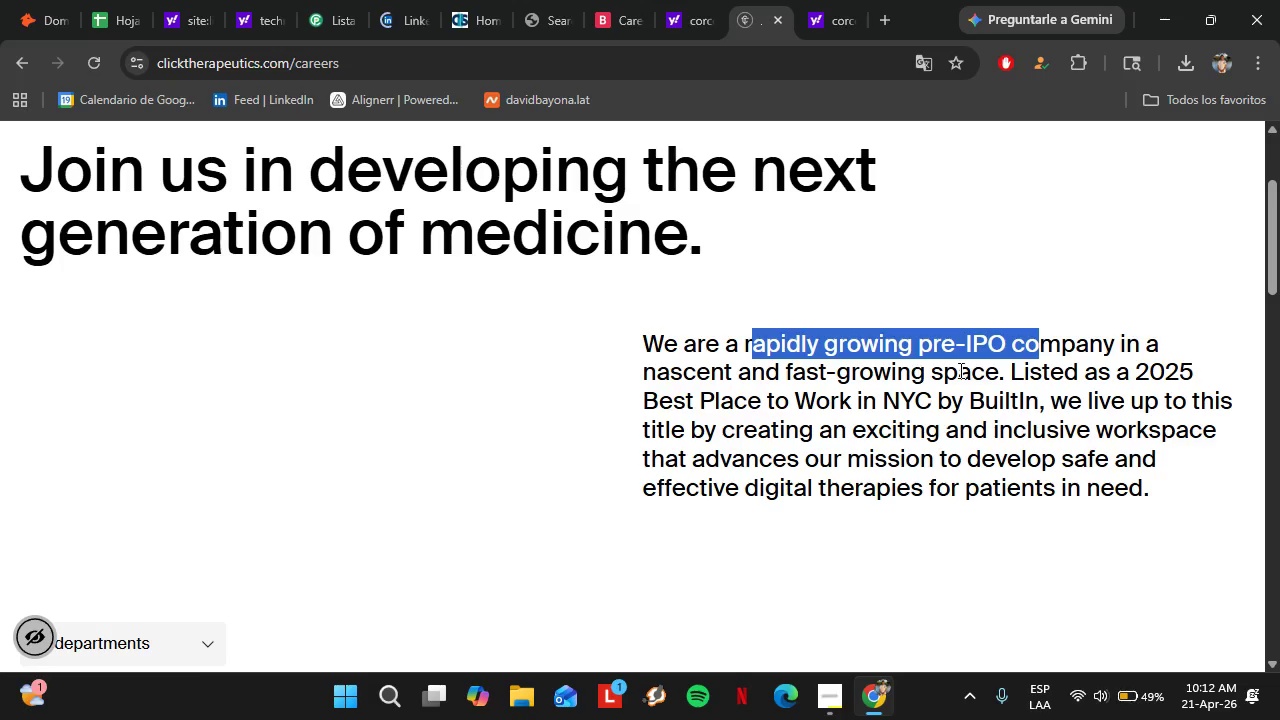 
wait(7.24)
 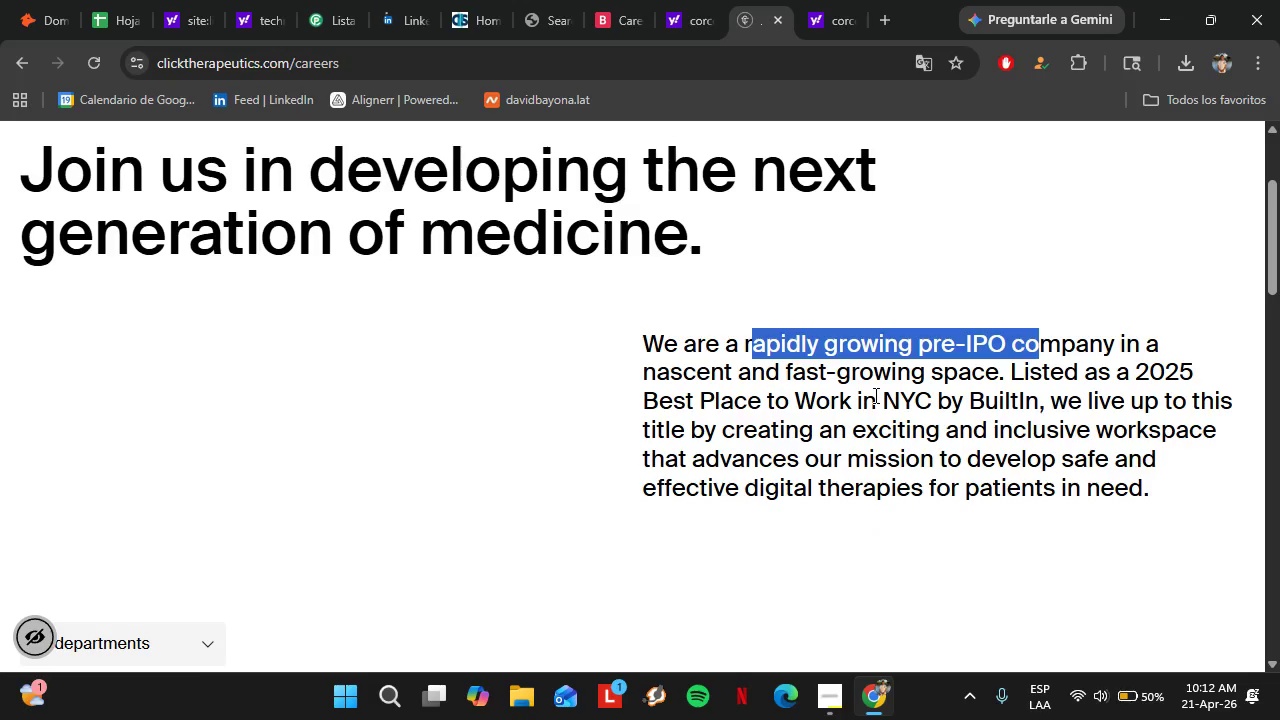 
left_click_drag(start_coordinate=[1005, 372], to_coordinate=[1154, 490])
 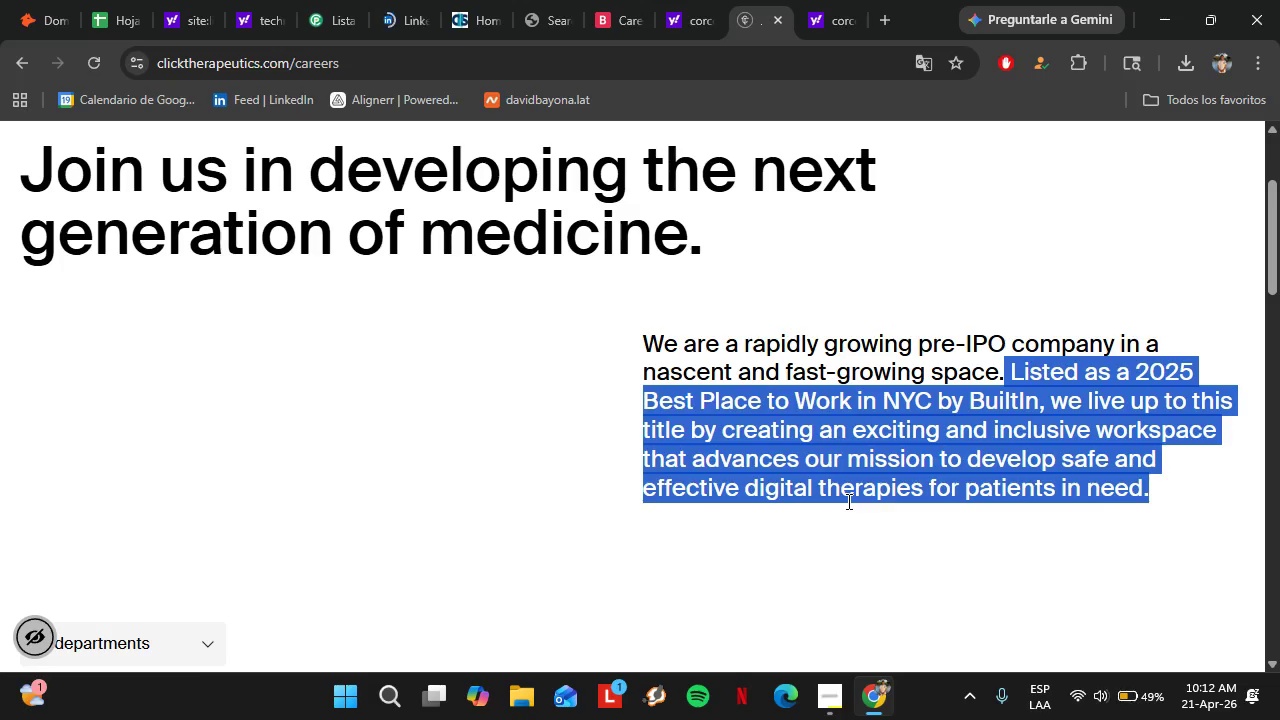 
left_click([847, 501])
 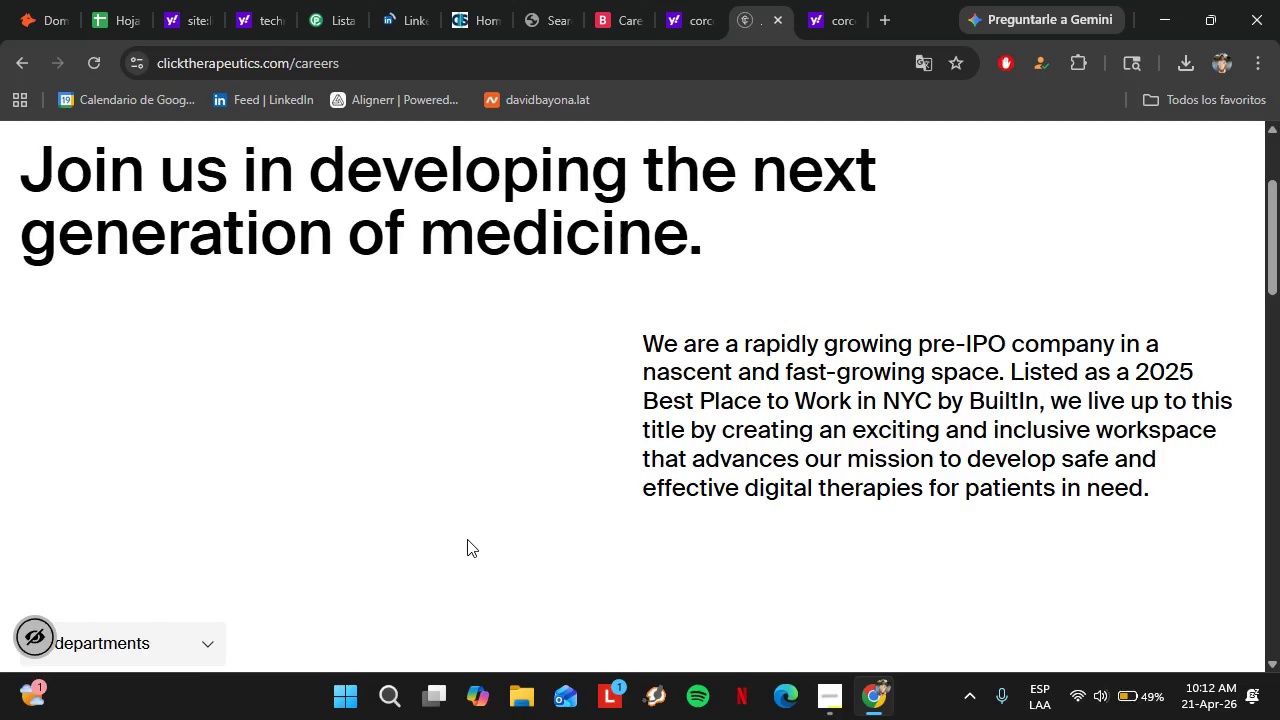 
scroll: coordinate [472, 529], scroll_direction: down, amount: 5.0
 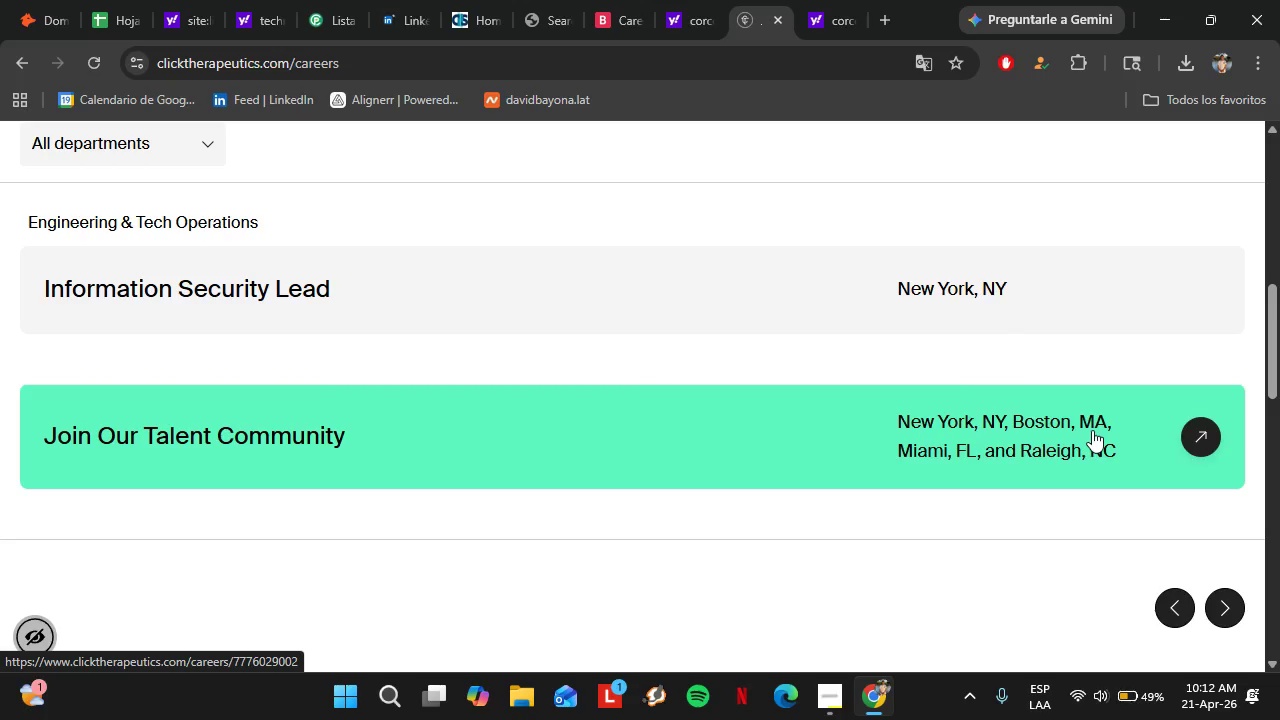 
left_click([1204, 437])
 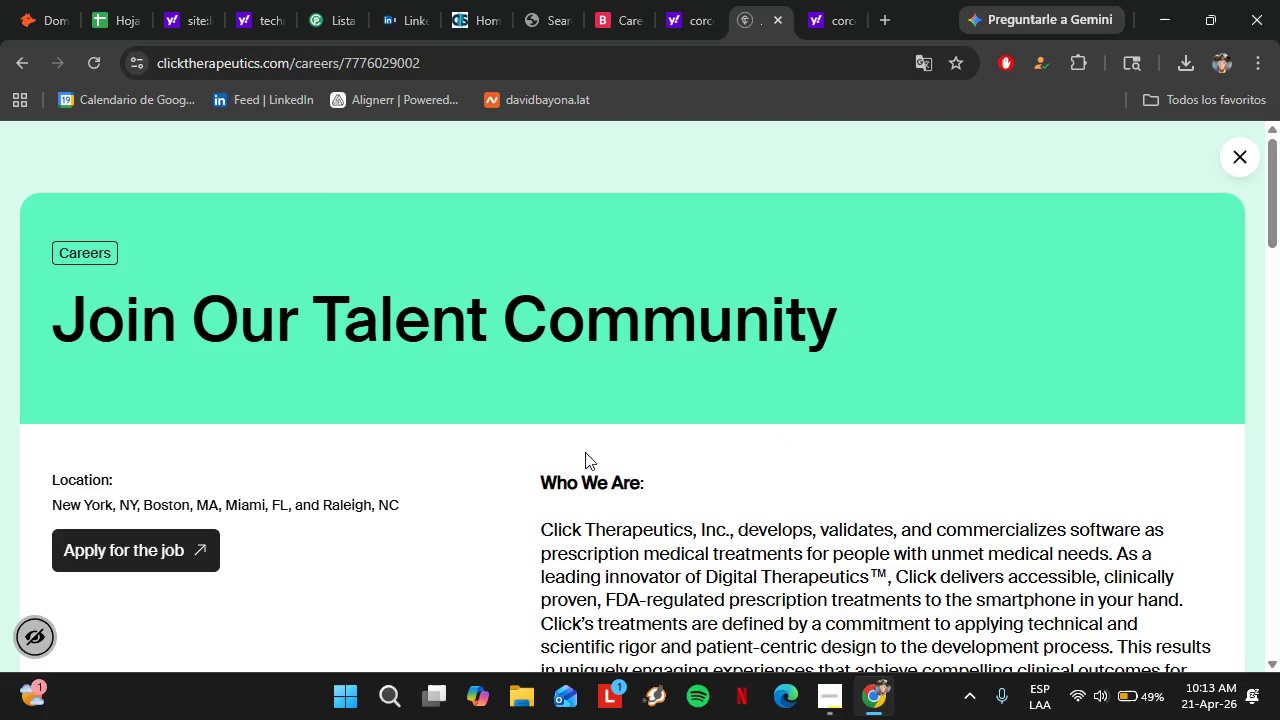 
scroll: coordinate [582, 455], scroll_direction: down, amount: 3.0
 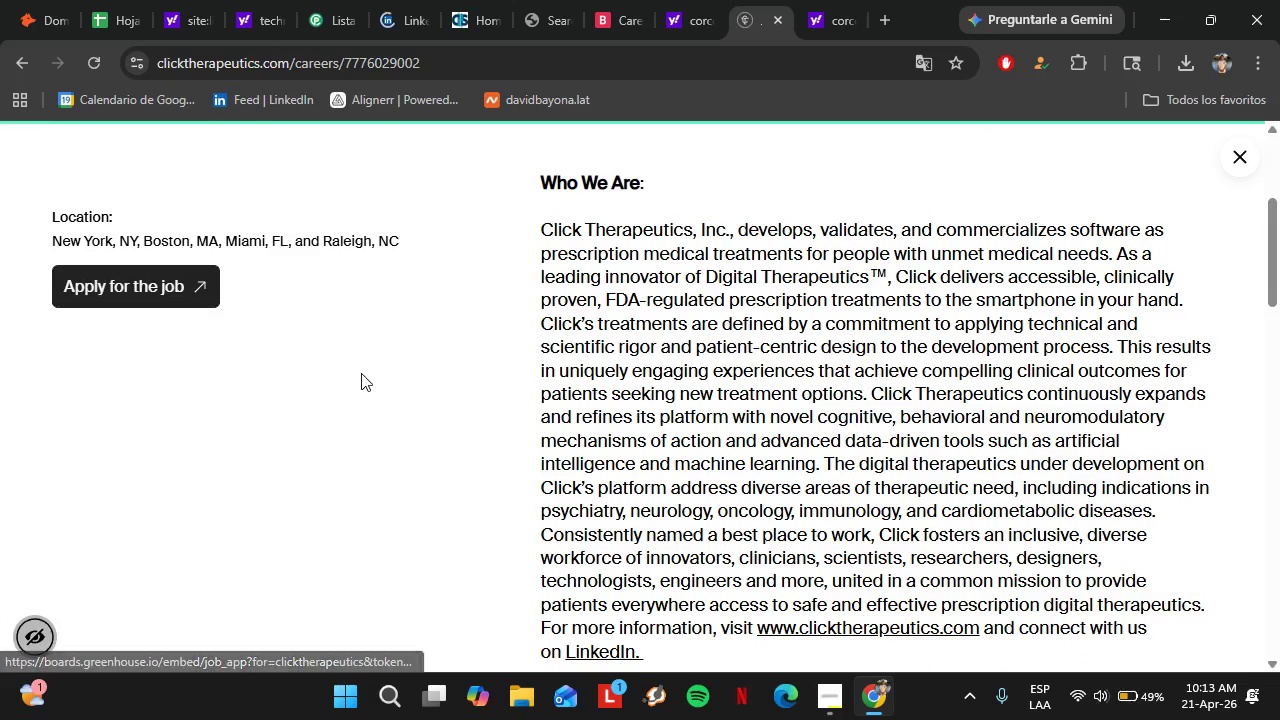 
scroll: coordinate [406, 374], scroll_direction: up, amount: 2.0
 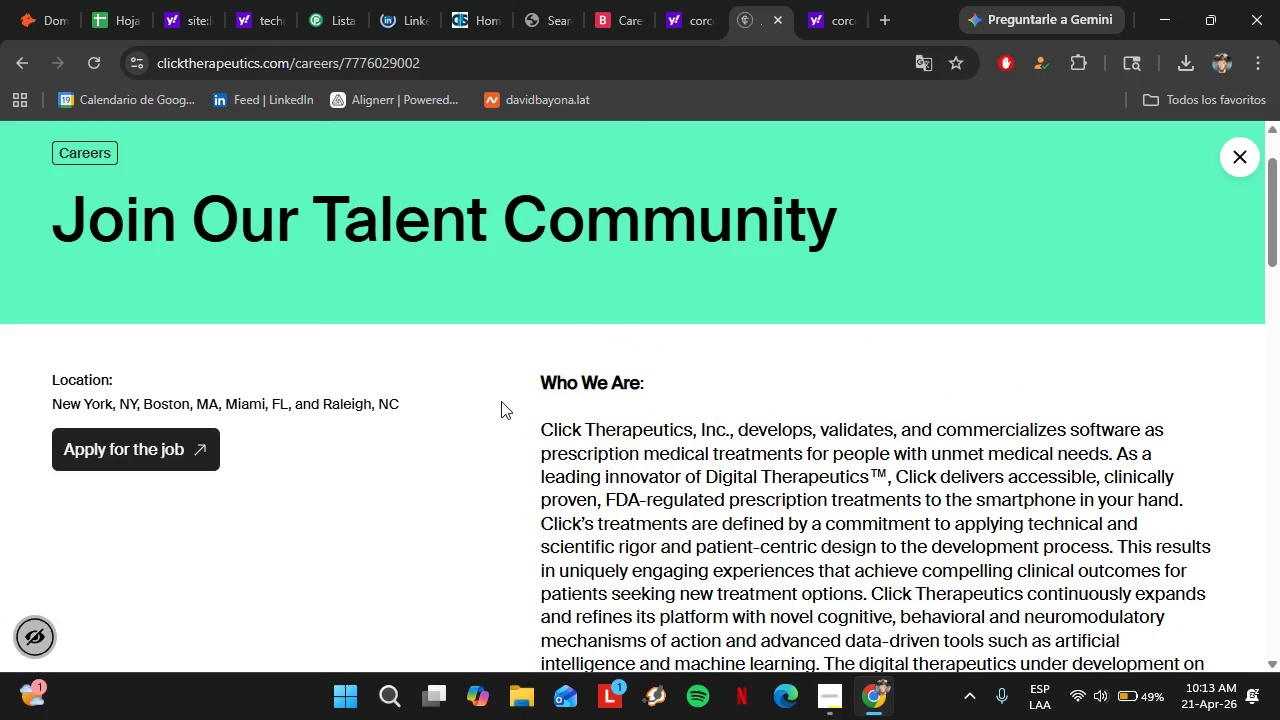 
scroll: coordinate [506, 410], scroll_direction: down, amount: 6.0
 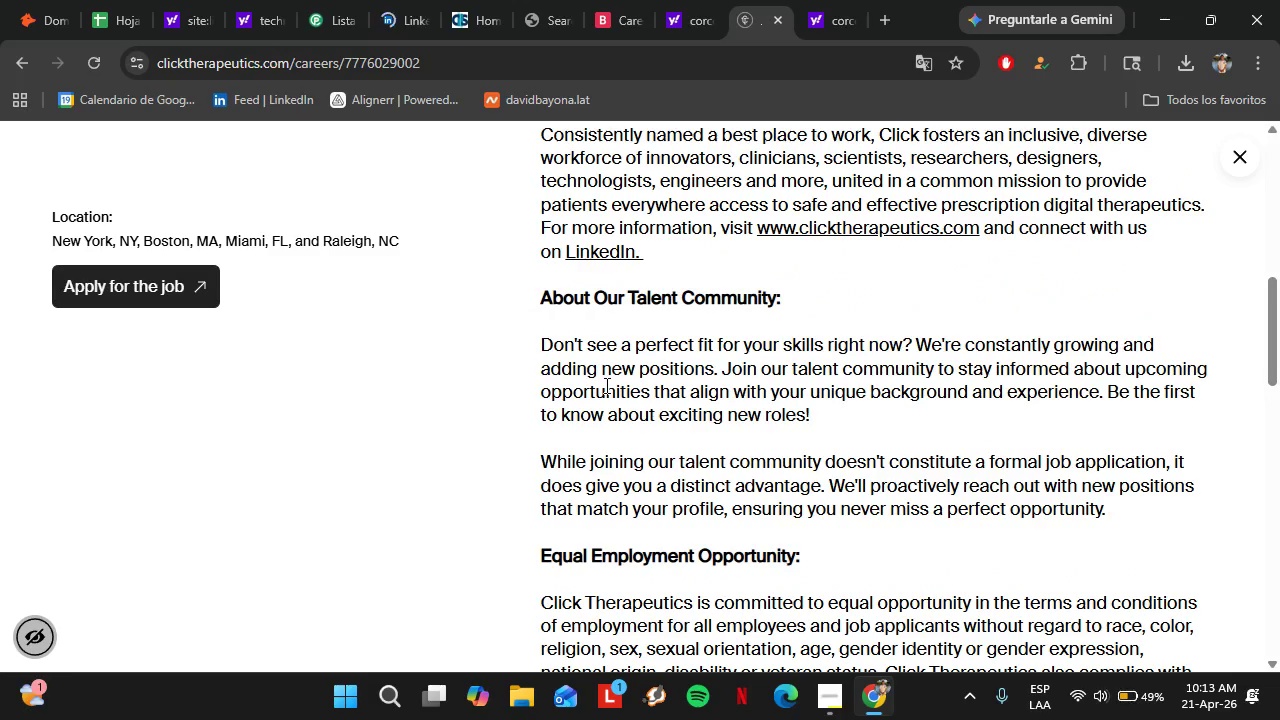 
wait(5.81)
 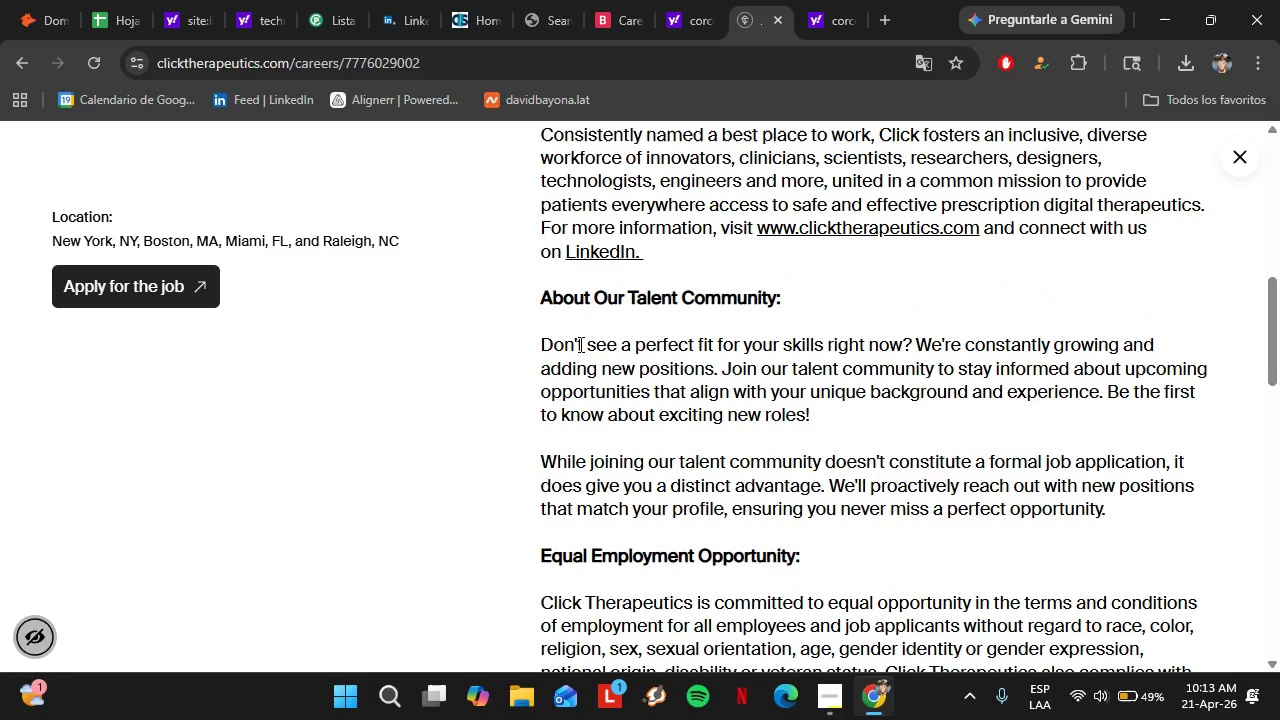 
scroll: coordinate [601, 407], scroll_direction: down, amount: 1.0
 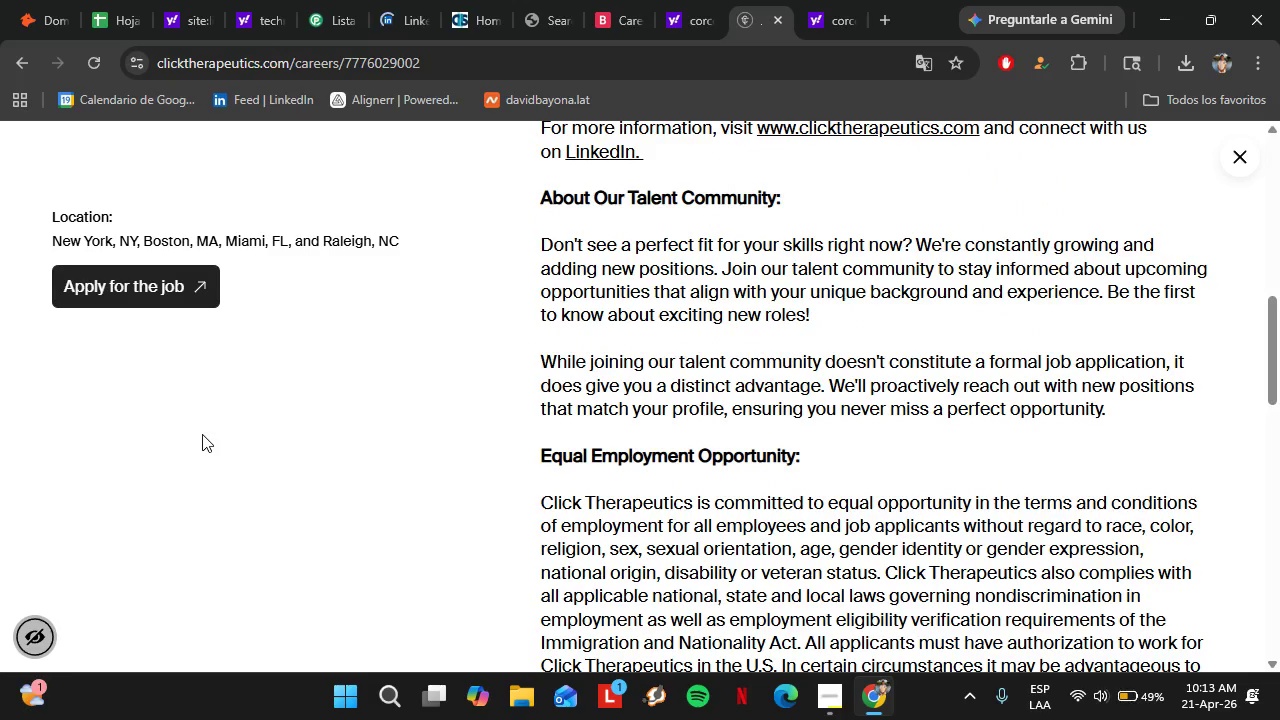 
left_click([28, 0])
 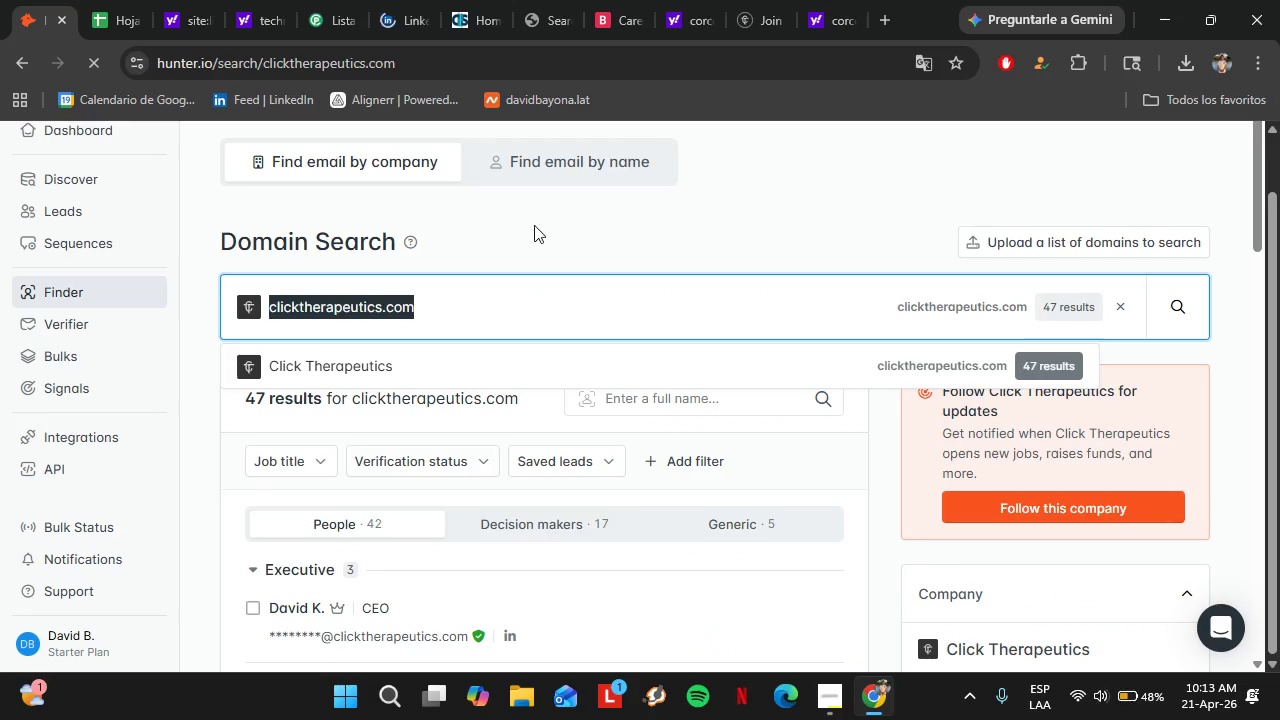 
left_click([546, 239])
 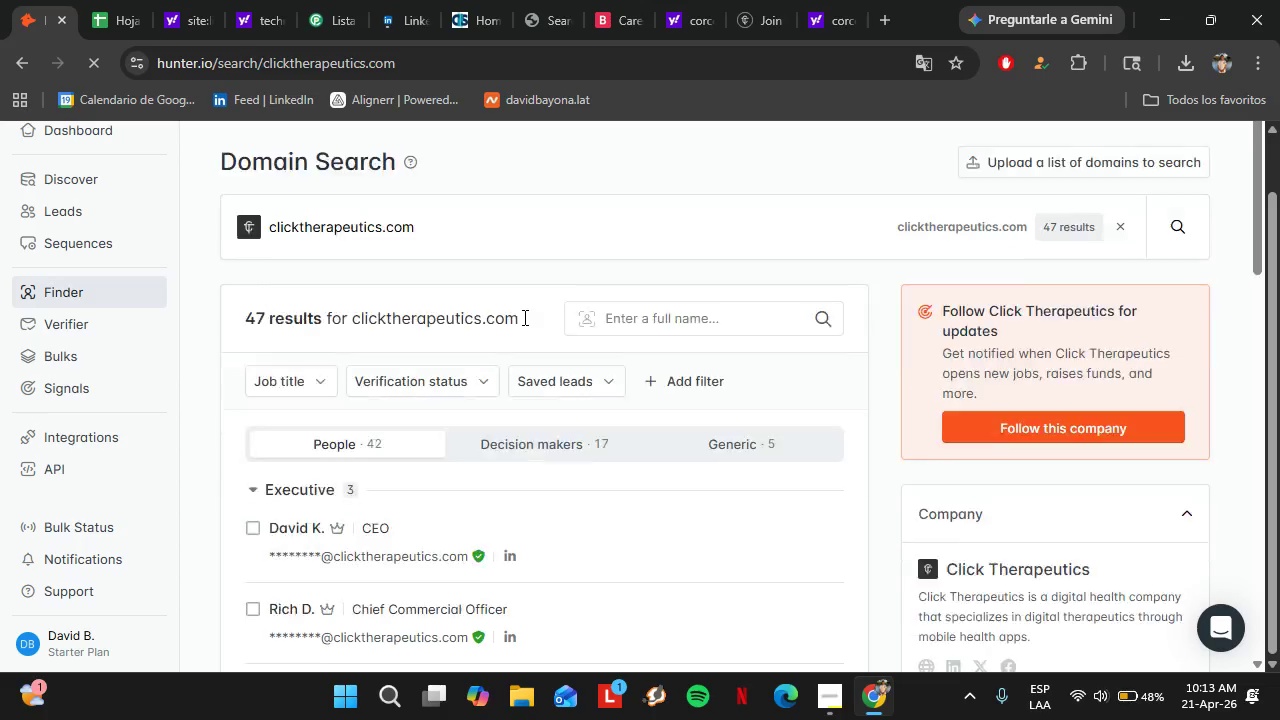 
scroll: coordinate [394, 521], scroll_direction: down, amount: 7.0
 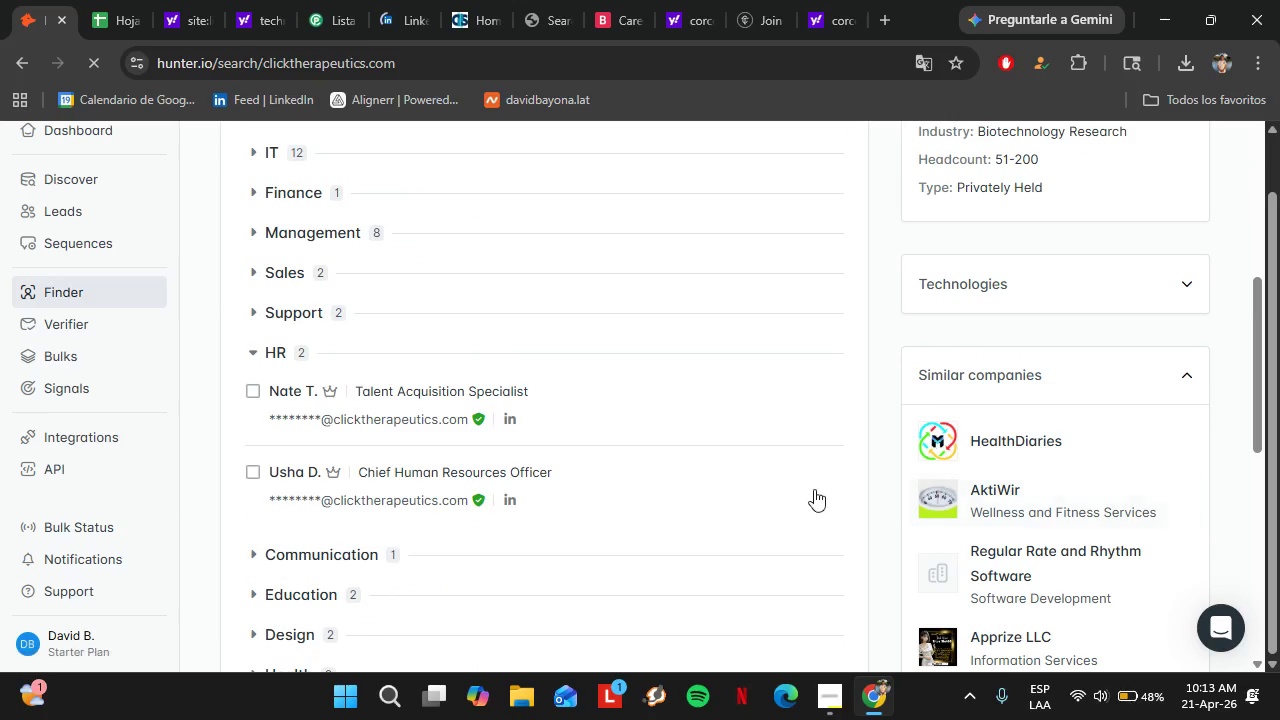 
left_click([785, 481])
 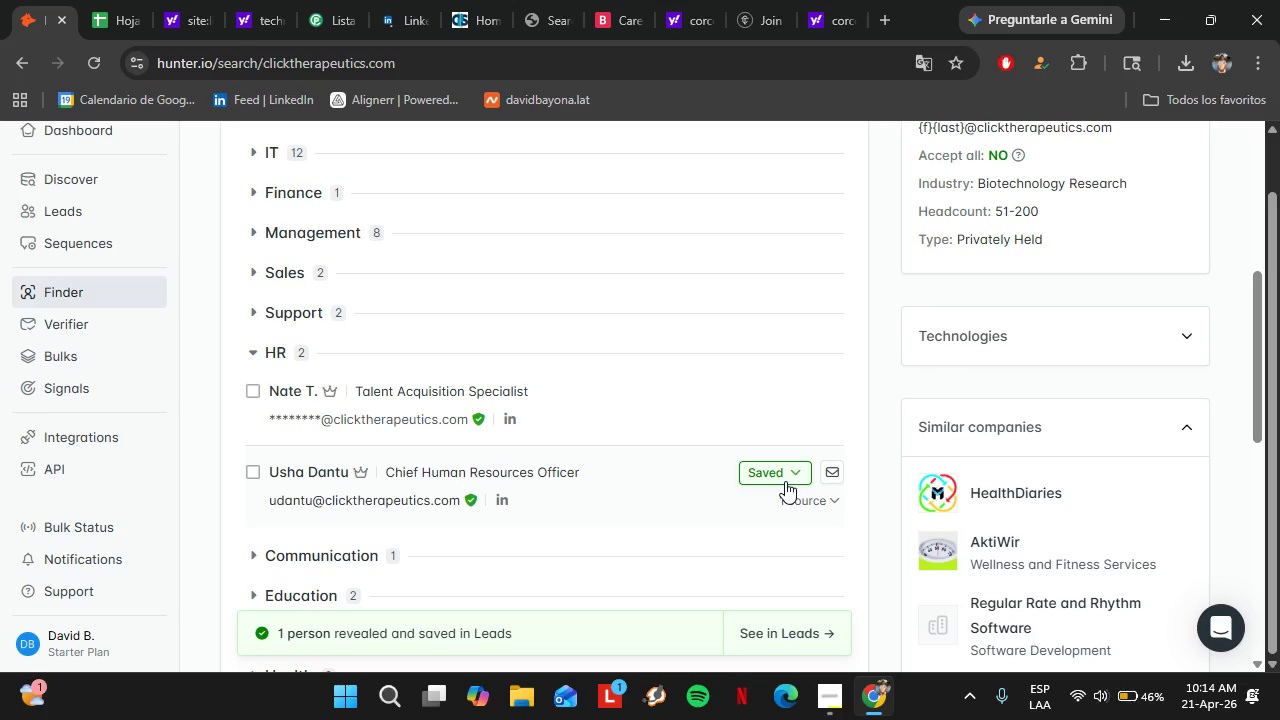 
wait(80.81)
 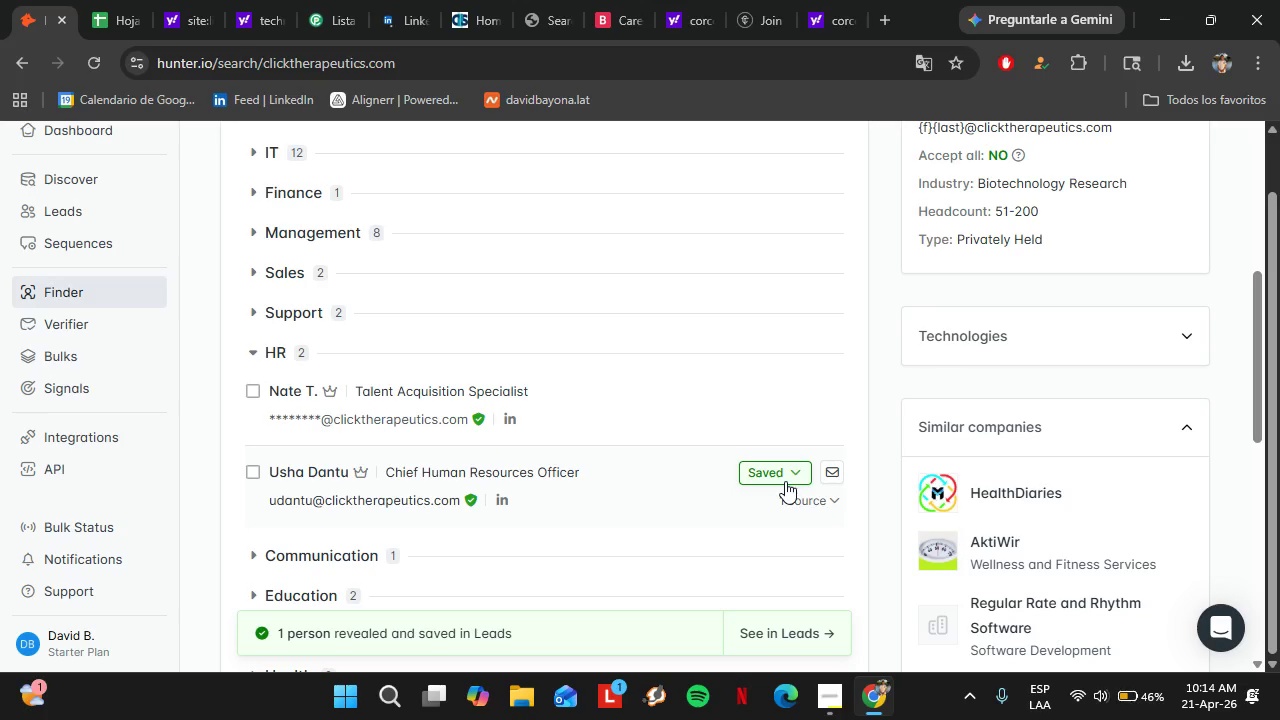 
left_click([672, 286])
 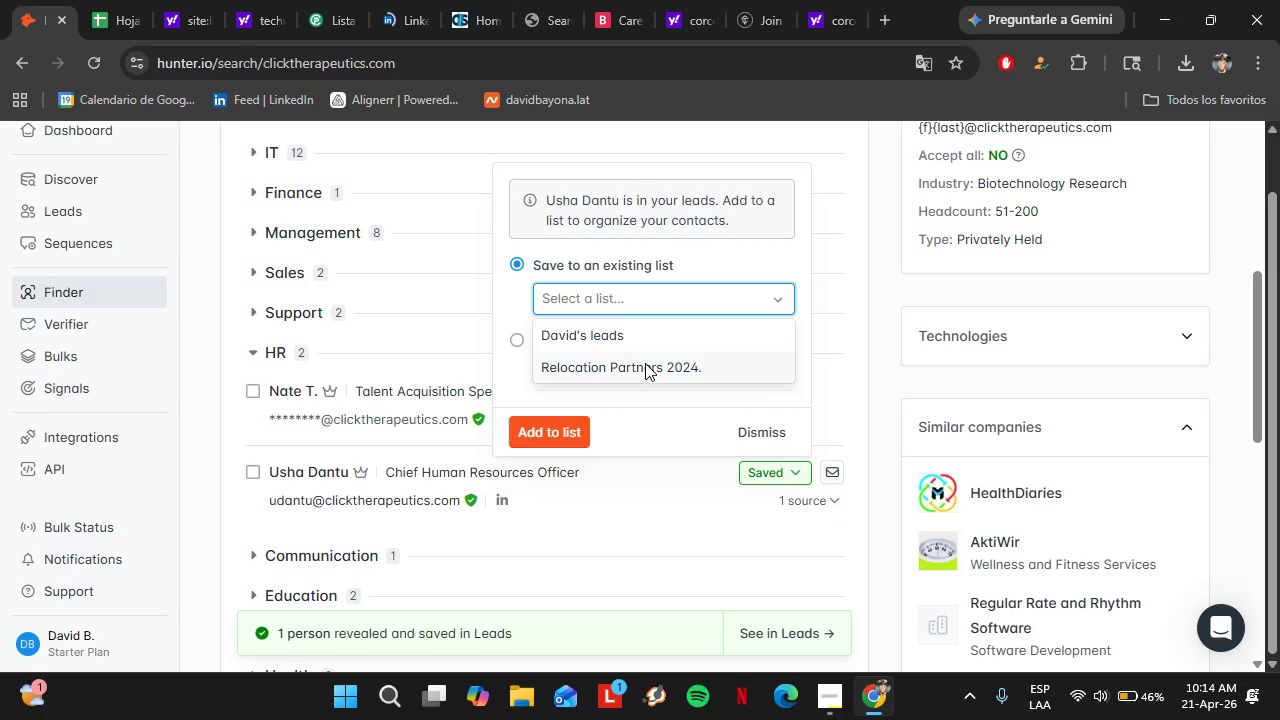 
left_click([645, 363])
 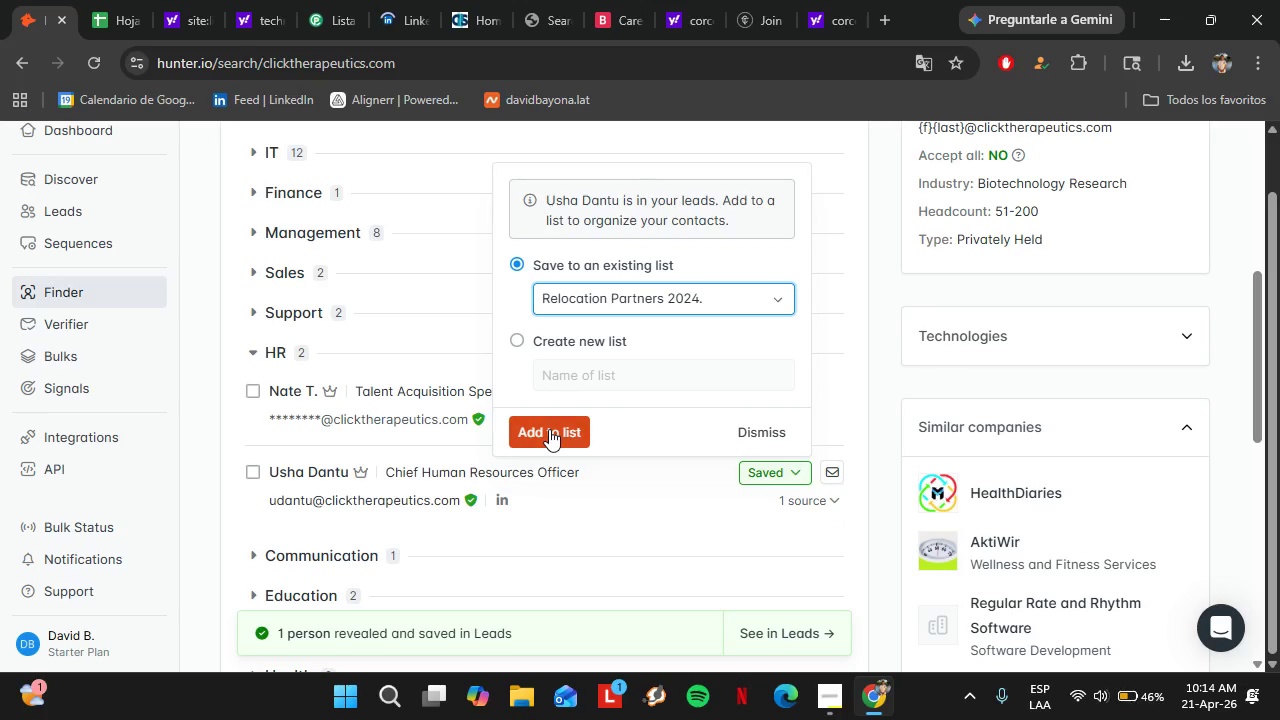 
left_click([549, 429])
 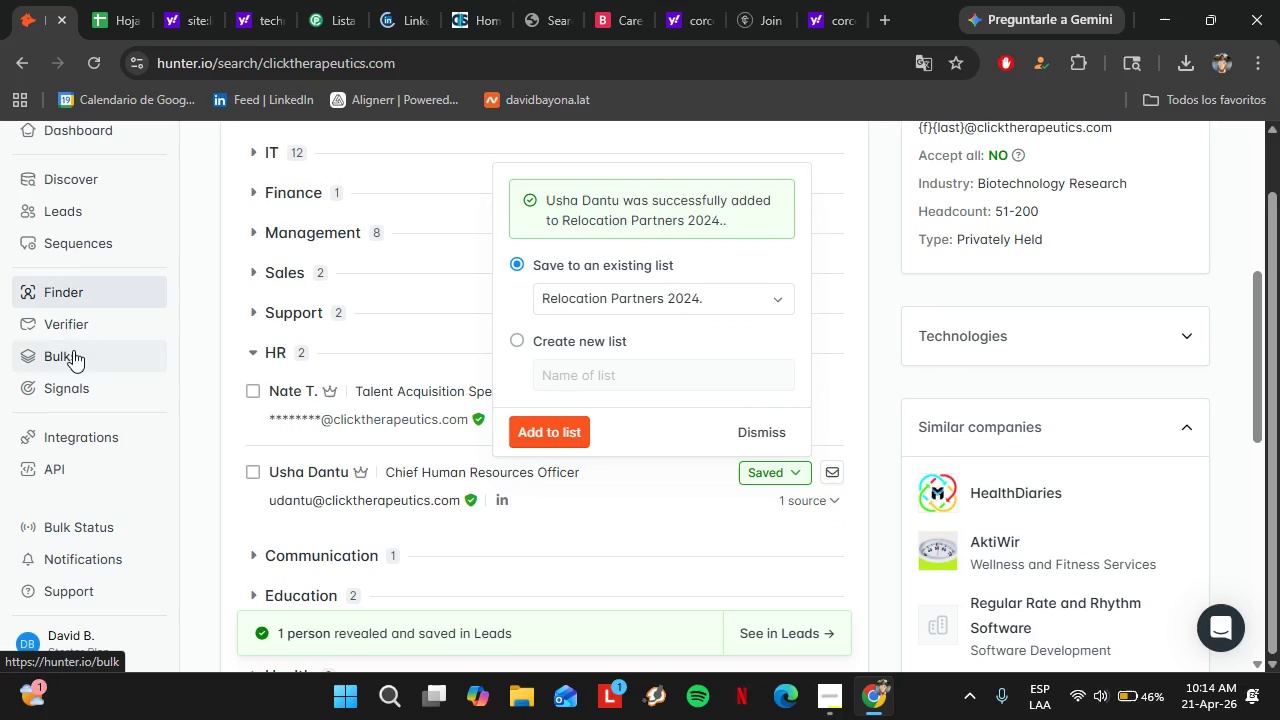 
left_click([78, 217])
 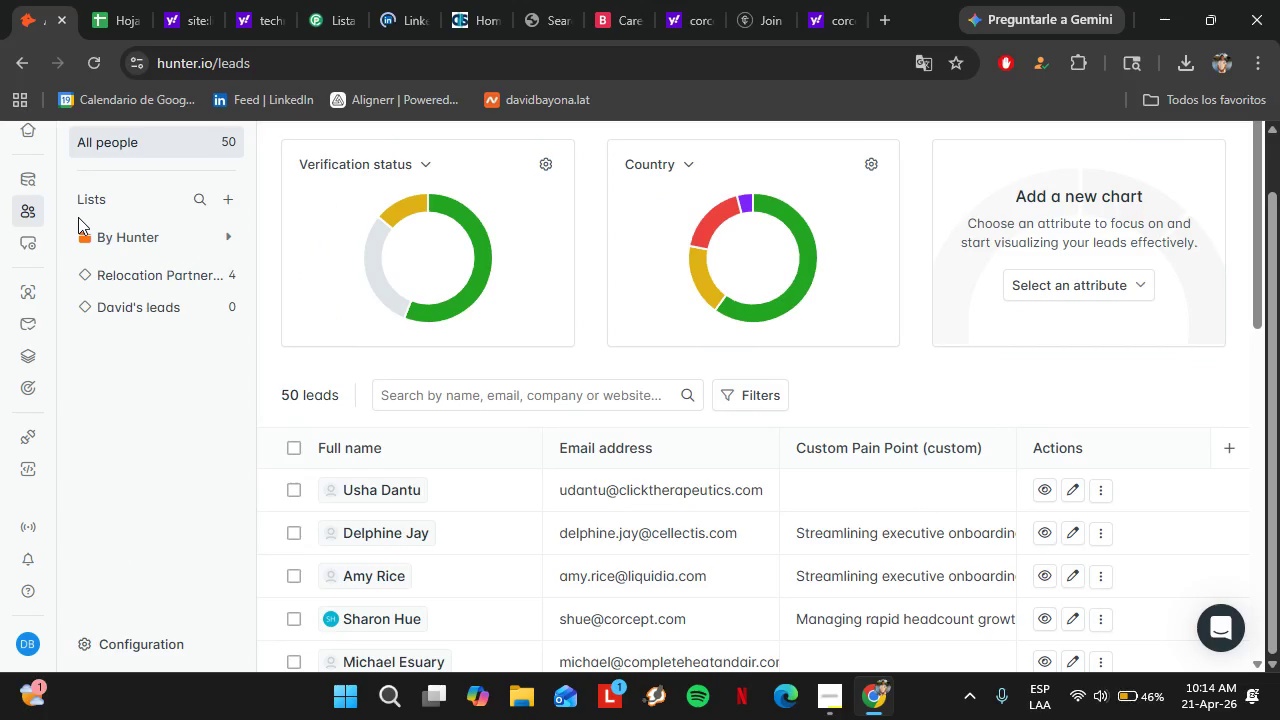 
wait(13.58)
 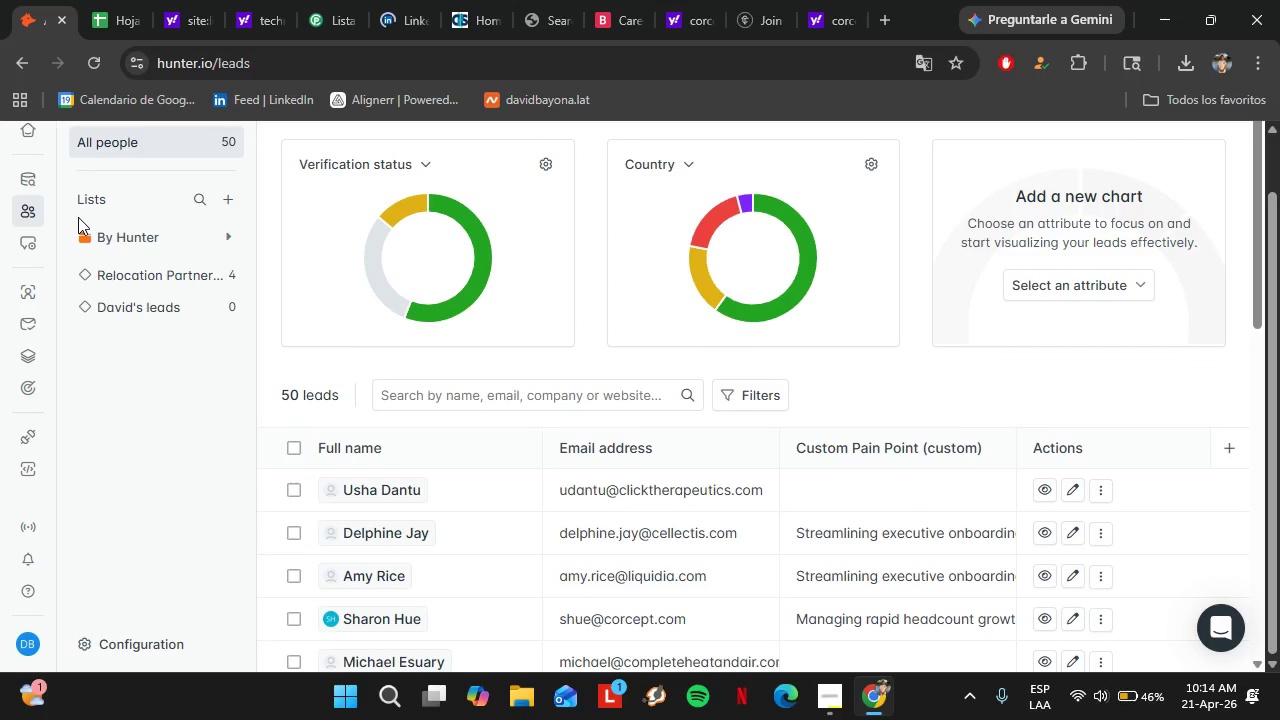 
mouse_move([246, 280])
 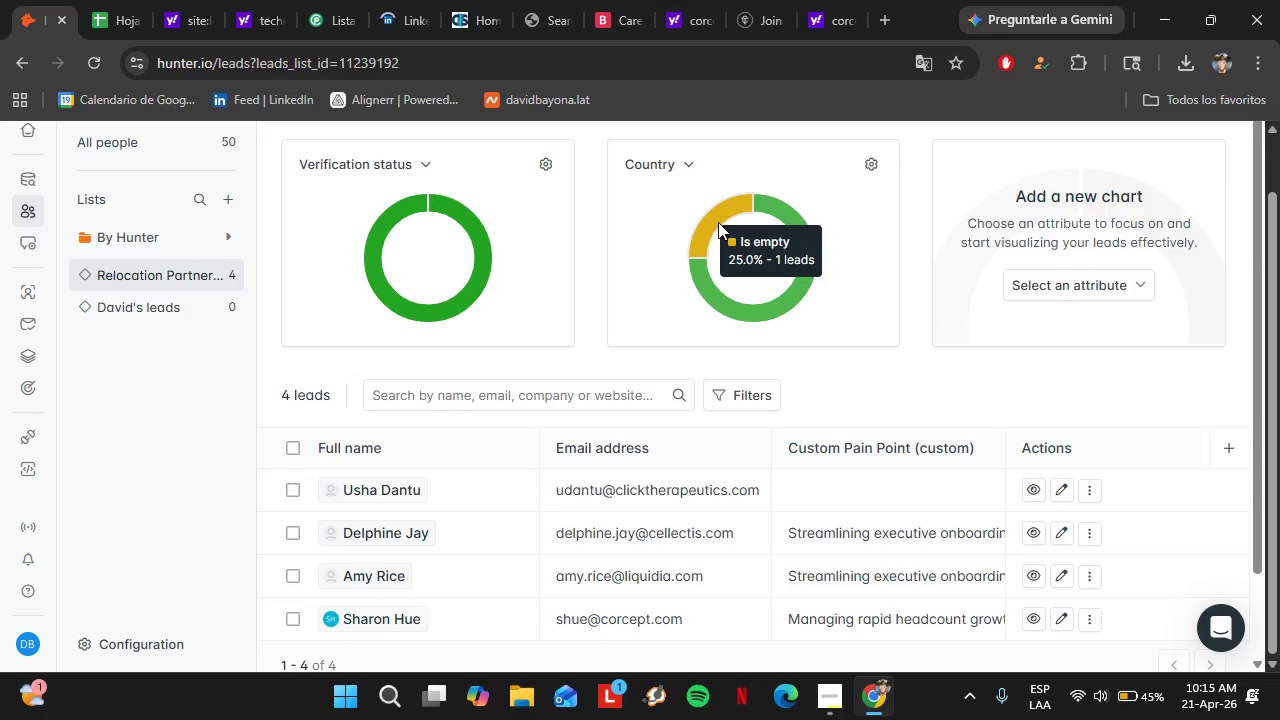 
left_click([718, 222])
 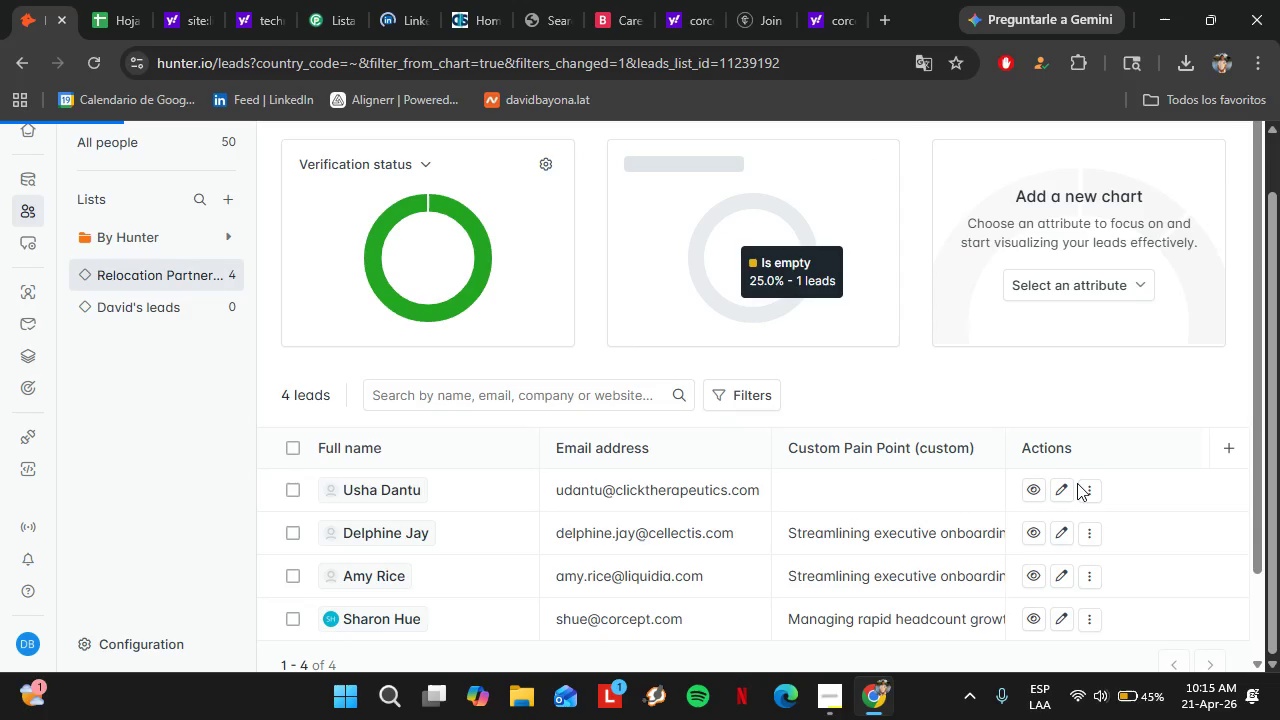 
left_click([1073, 494])
 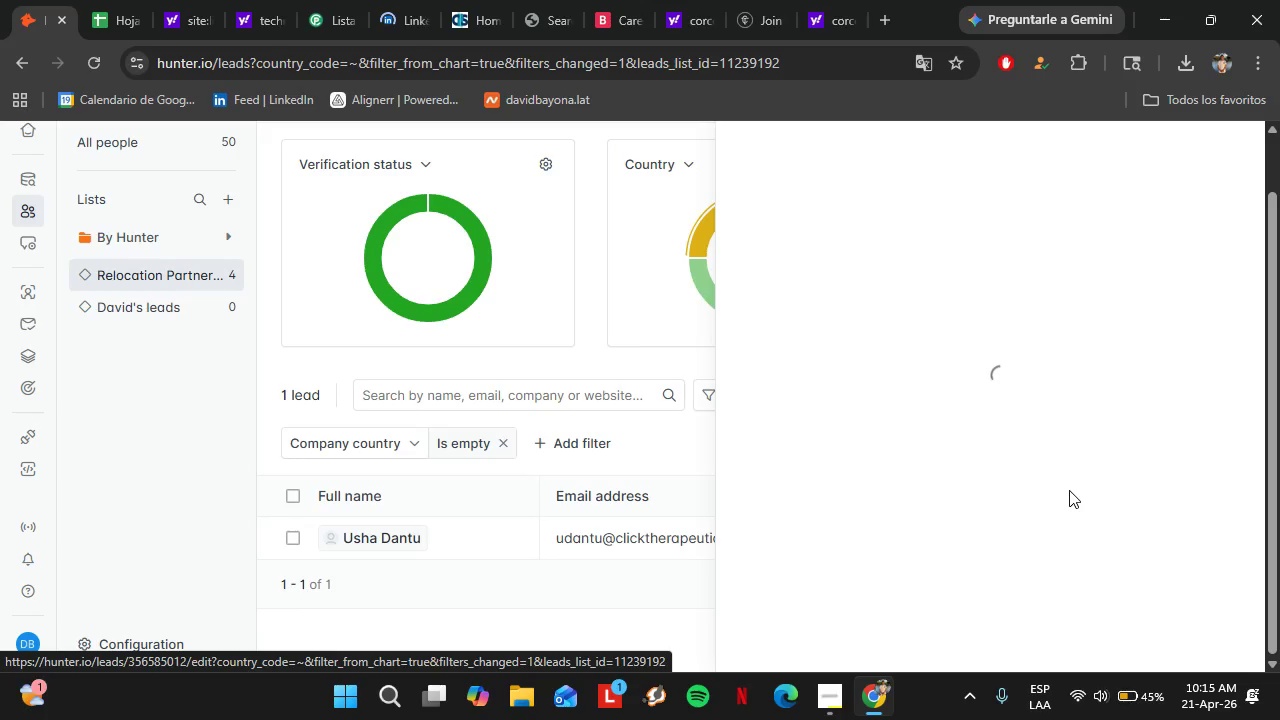 
wait(7.23)
 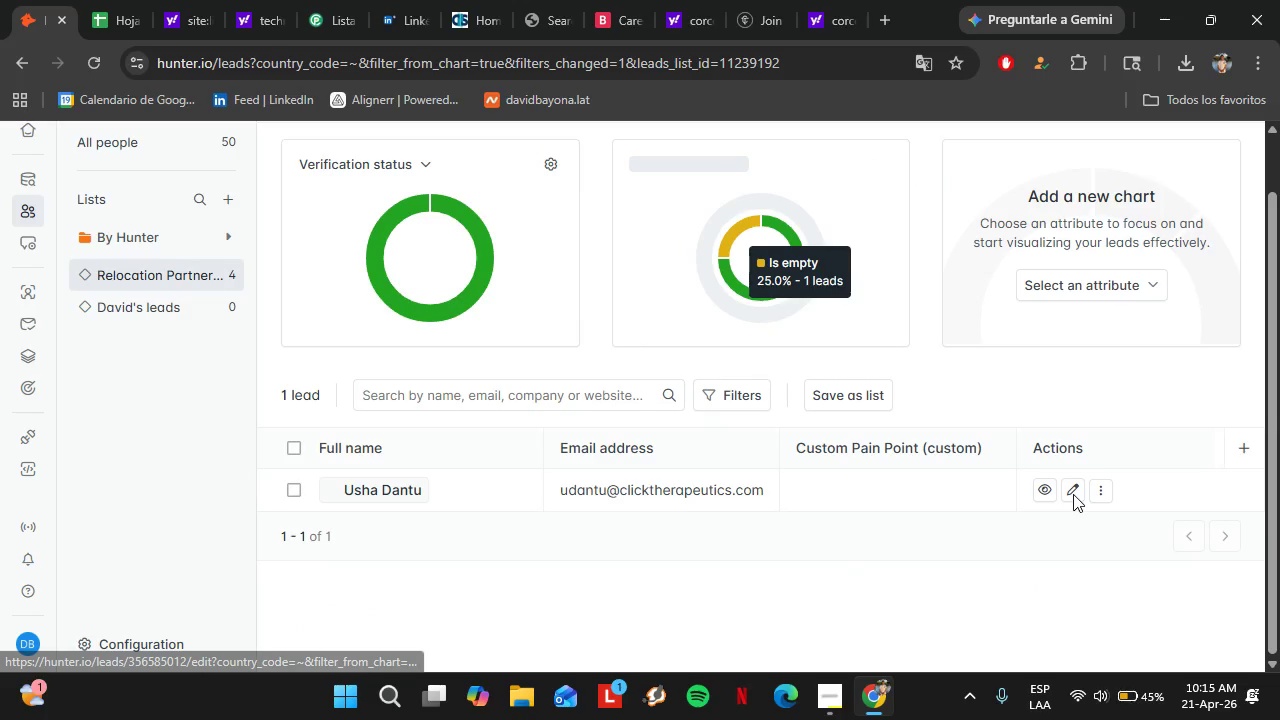 
scroll: coordinate [893, 320], scroll_direction: down, amount: 9.0
 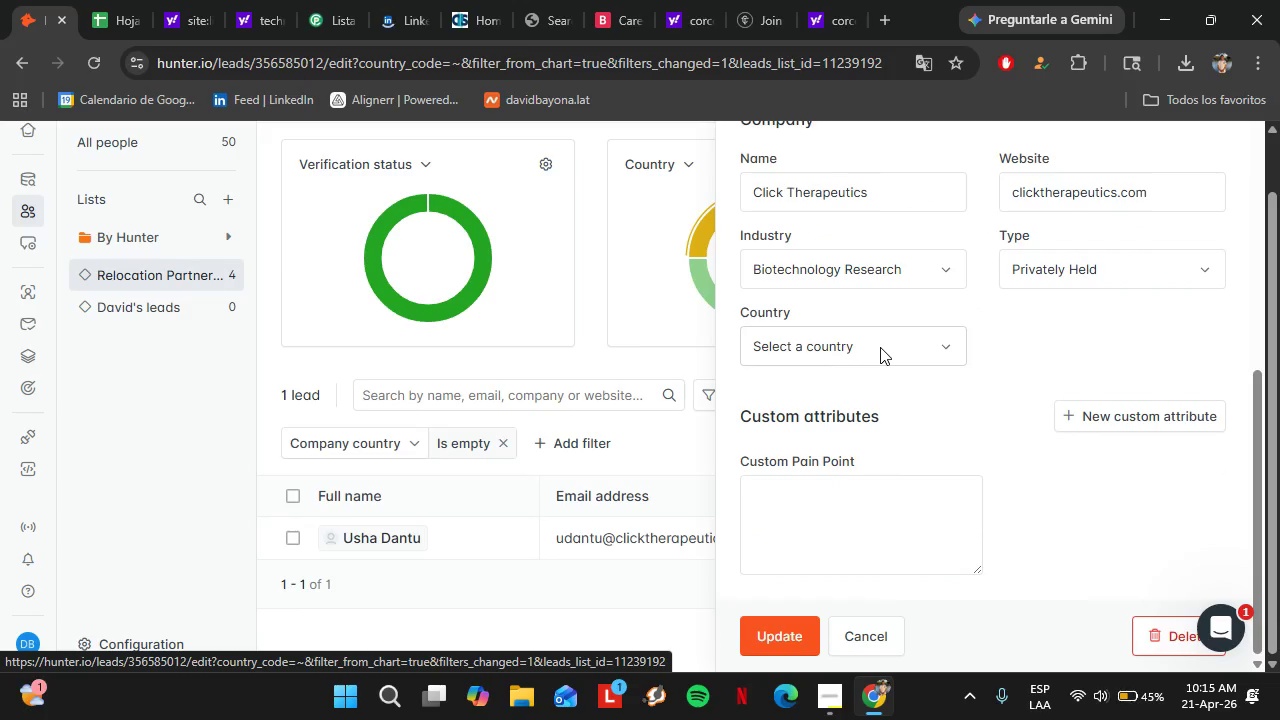 
left_click([880, 347])
 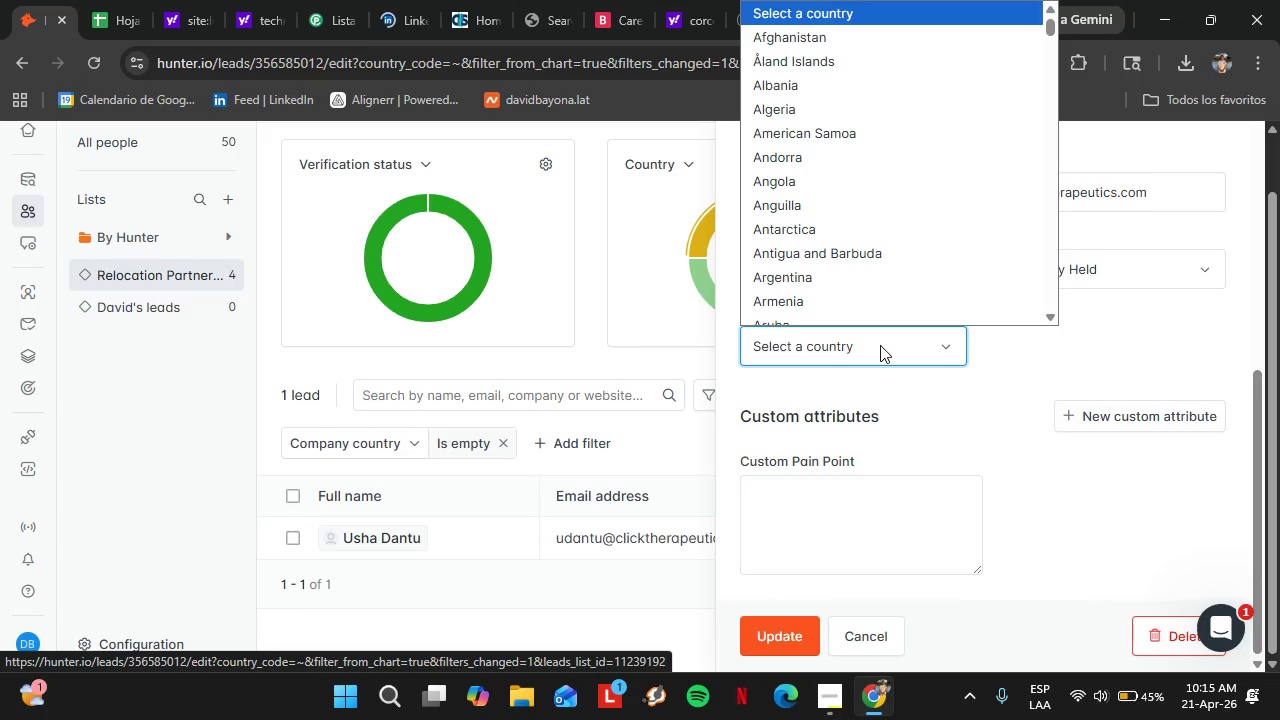 
type(uni)
 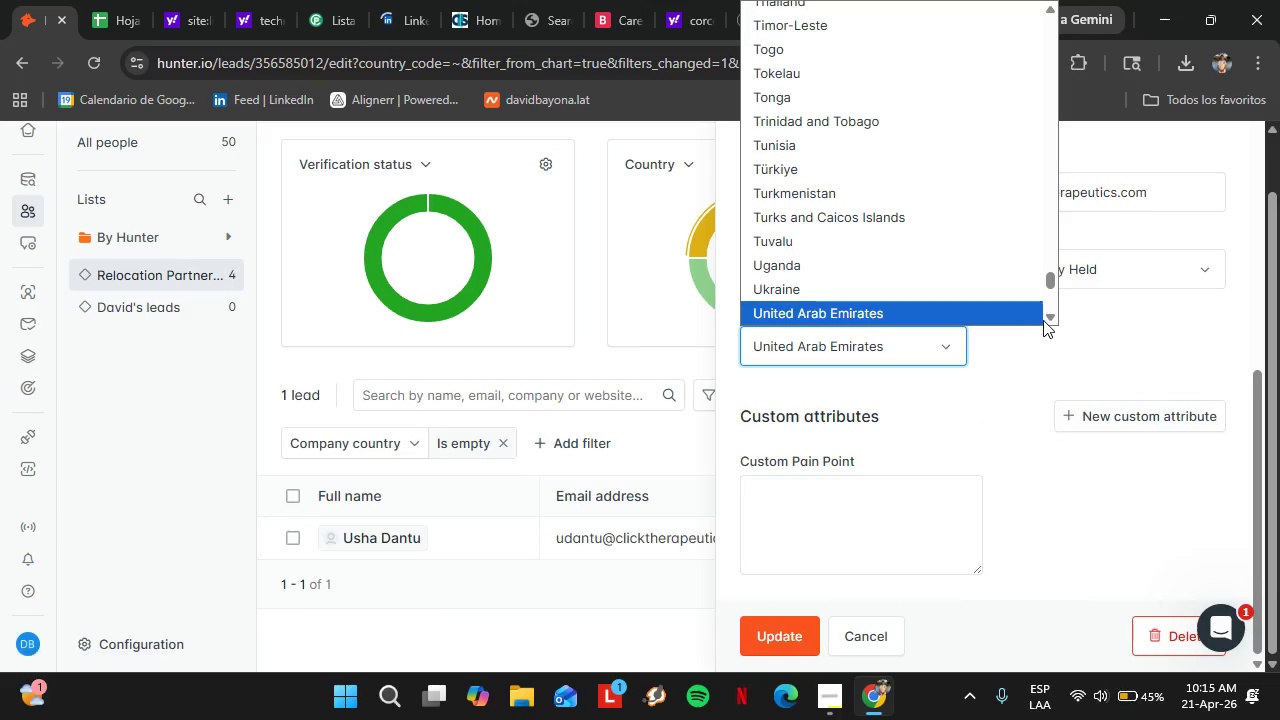 
left_click([1049, 317])
 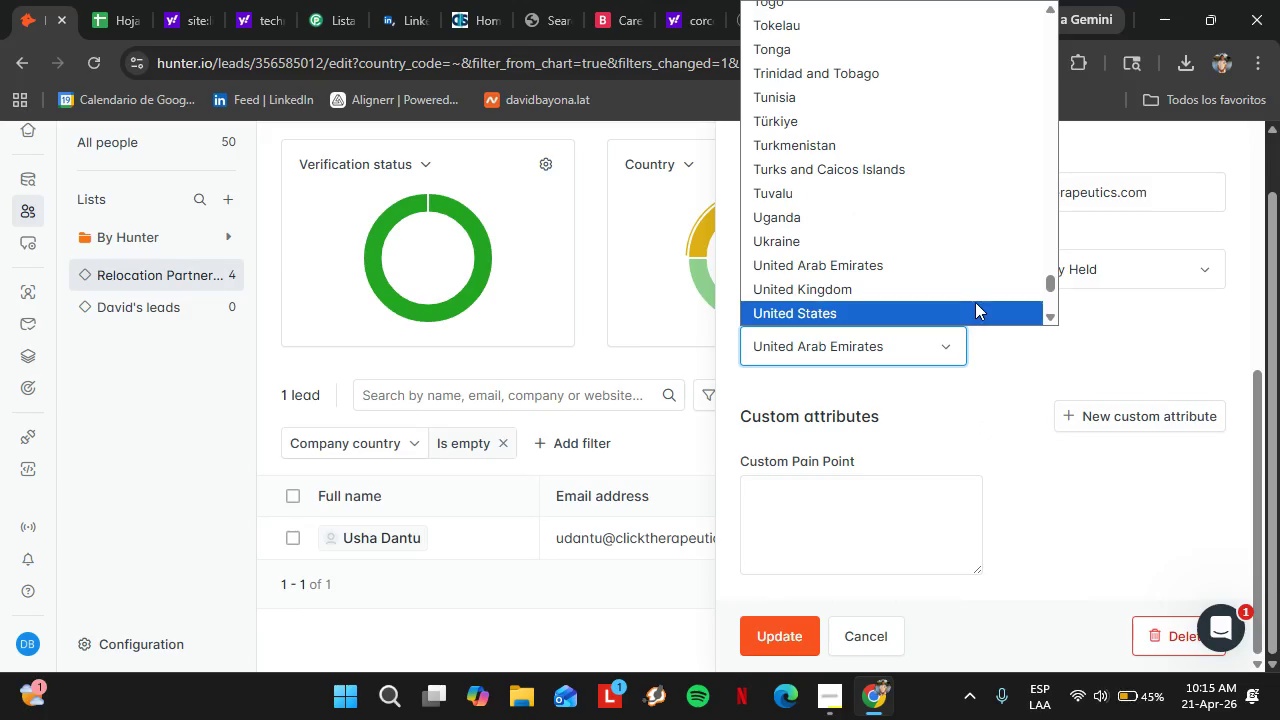 
left_click([975, 302])
 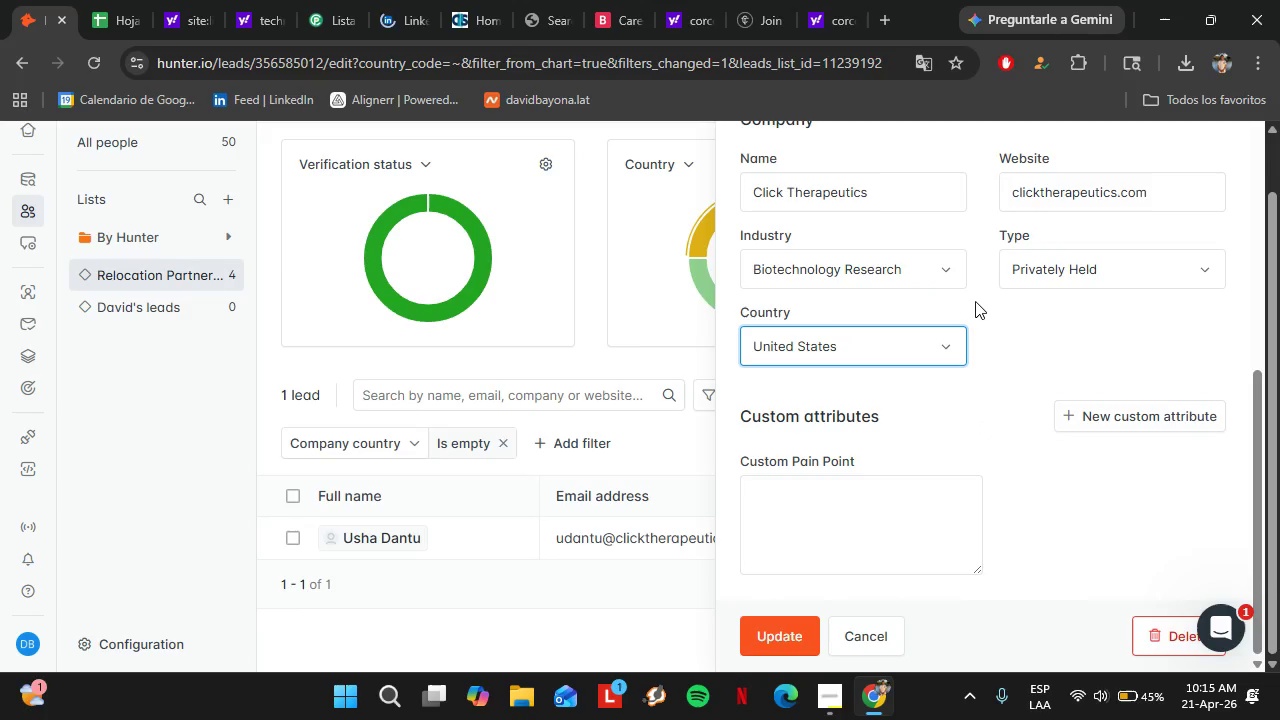 
wait(9.12)
 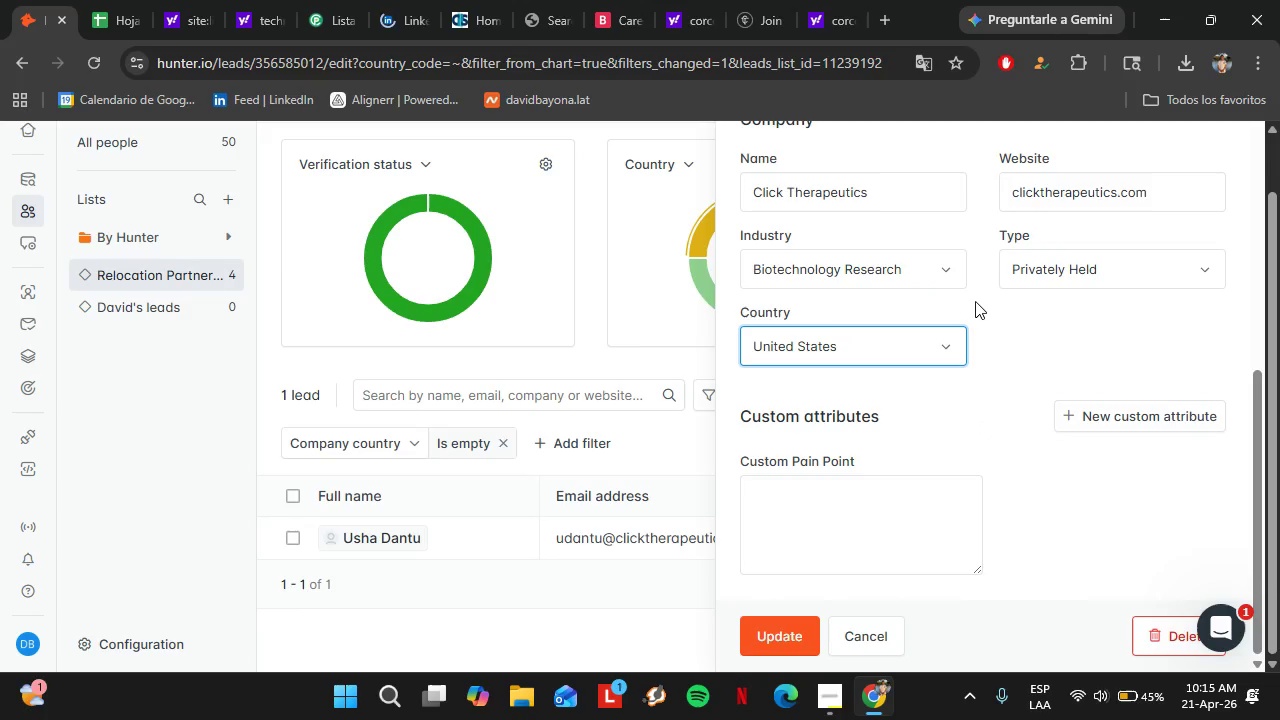 
double_click([883, 494])
 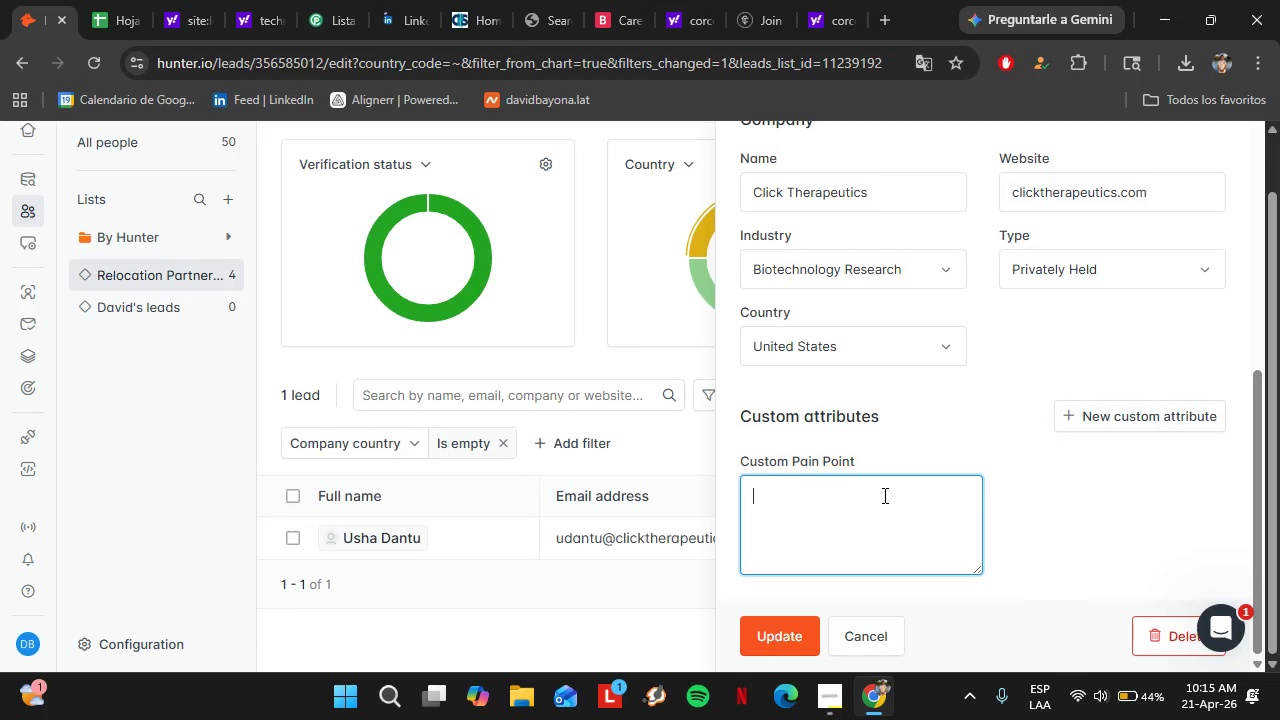 
type(managing rapid headcount growth during Series B)
 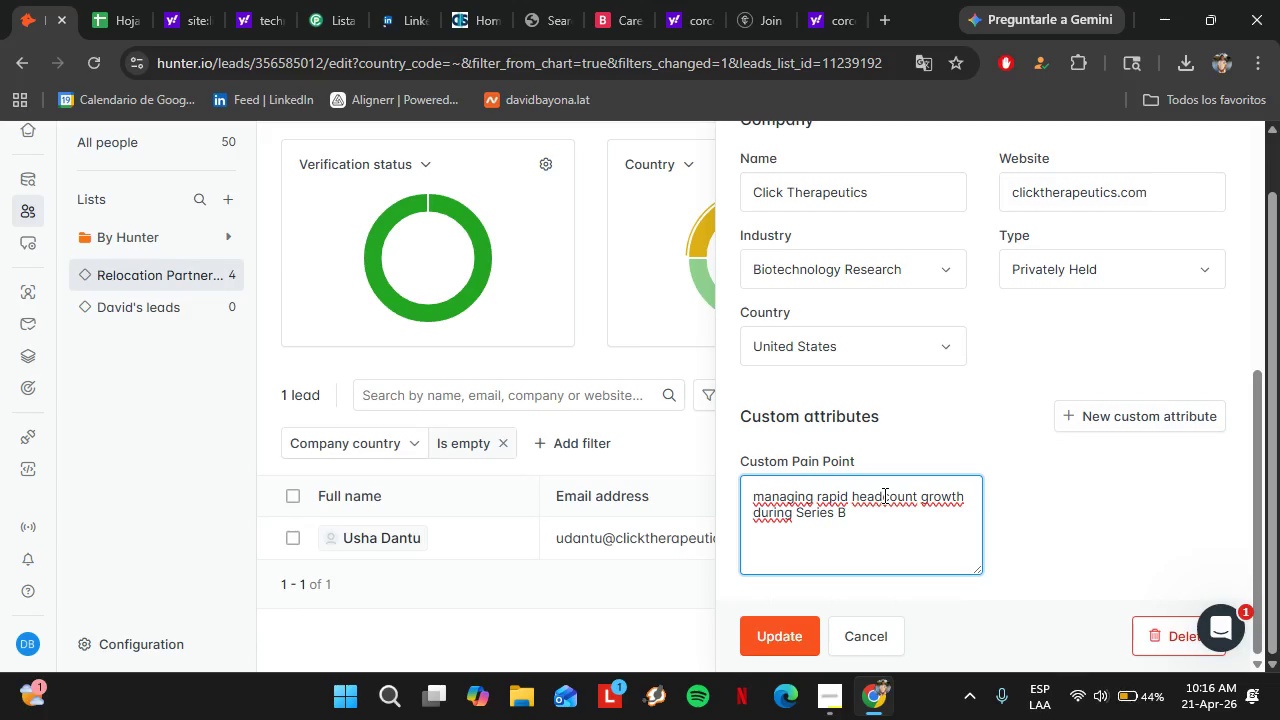 
left_click([782, 624])
 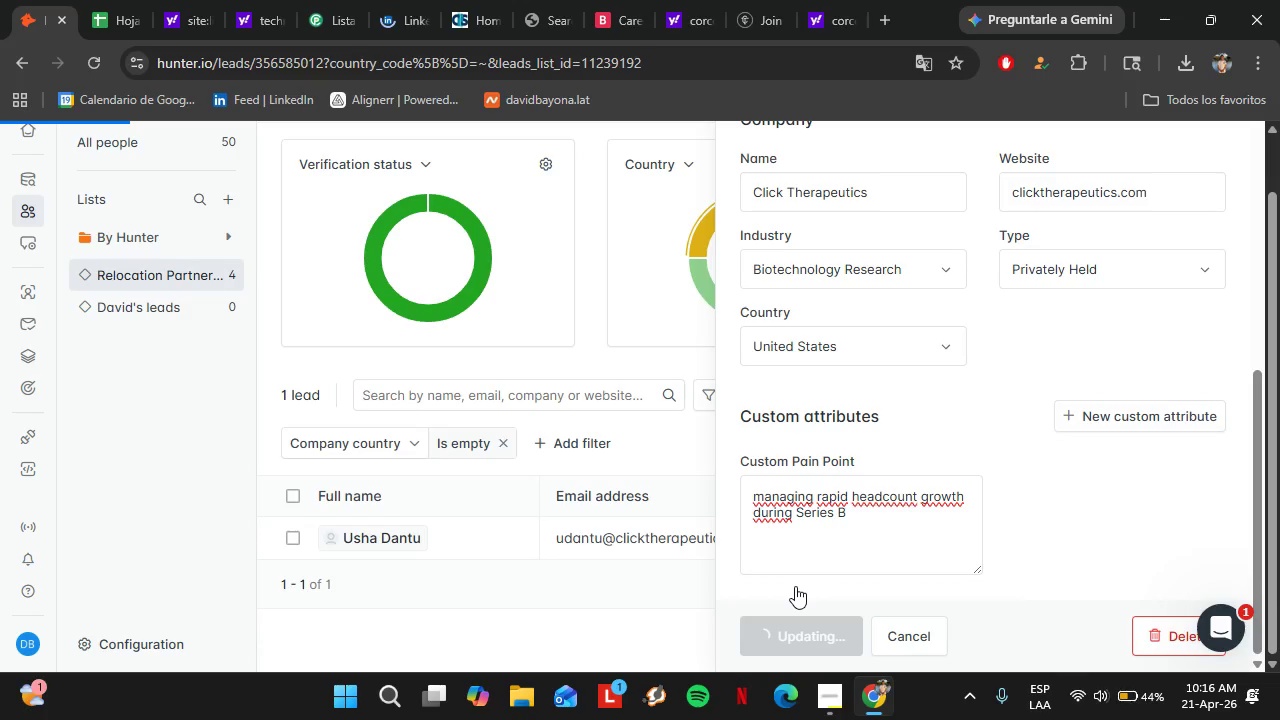 
wait(8.24)
 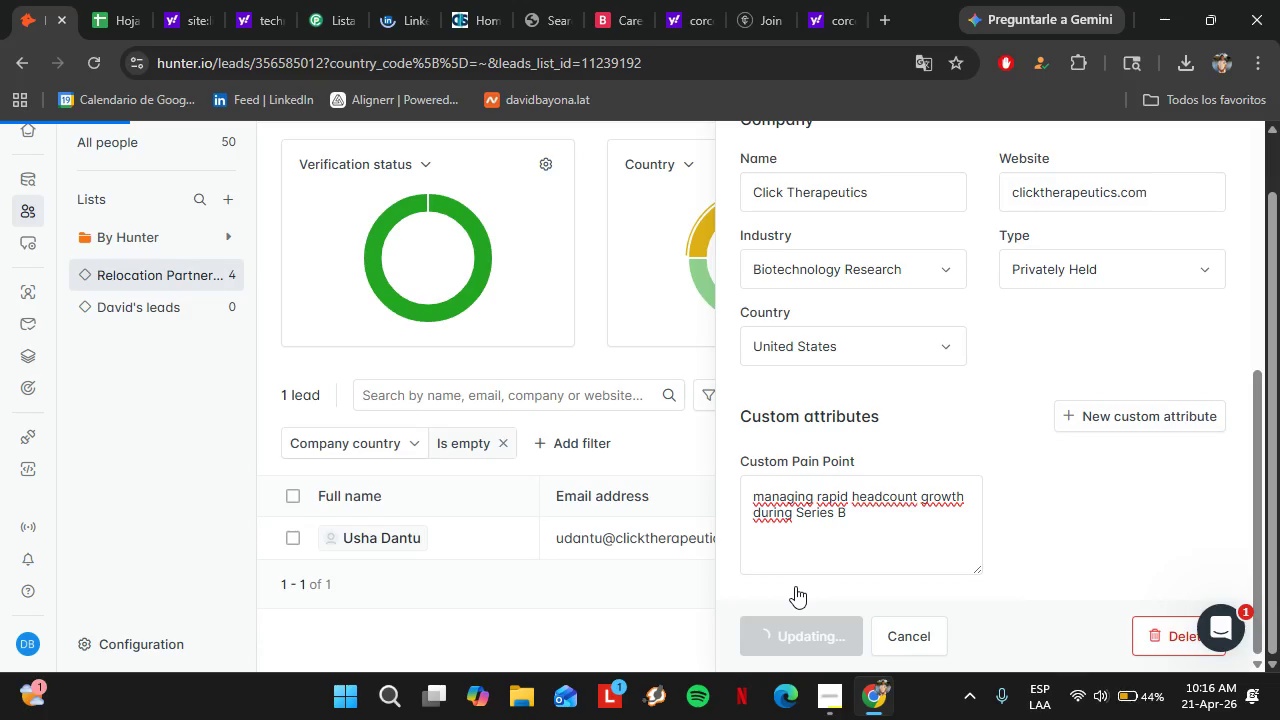 
mouse_move([779, 541])
 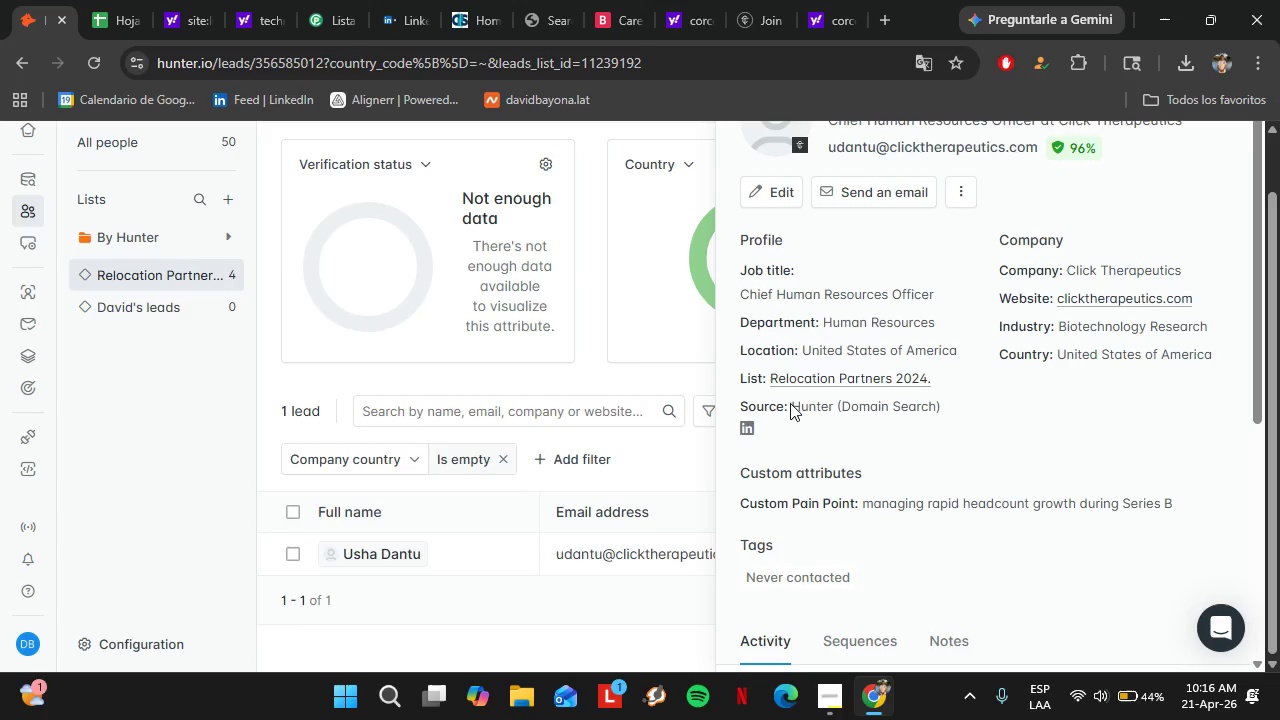 
left_click([1218, 163])
 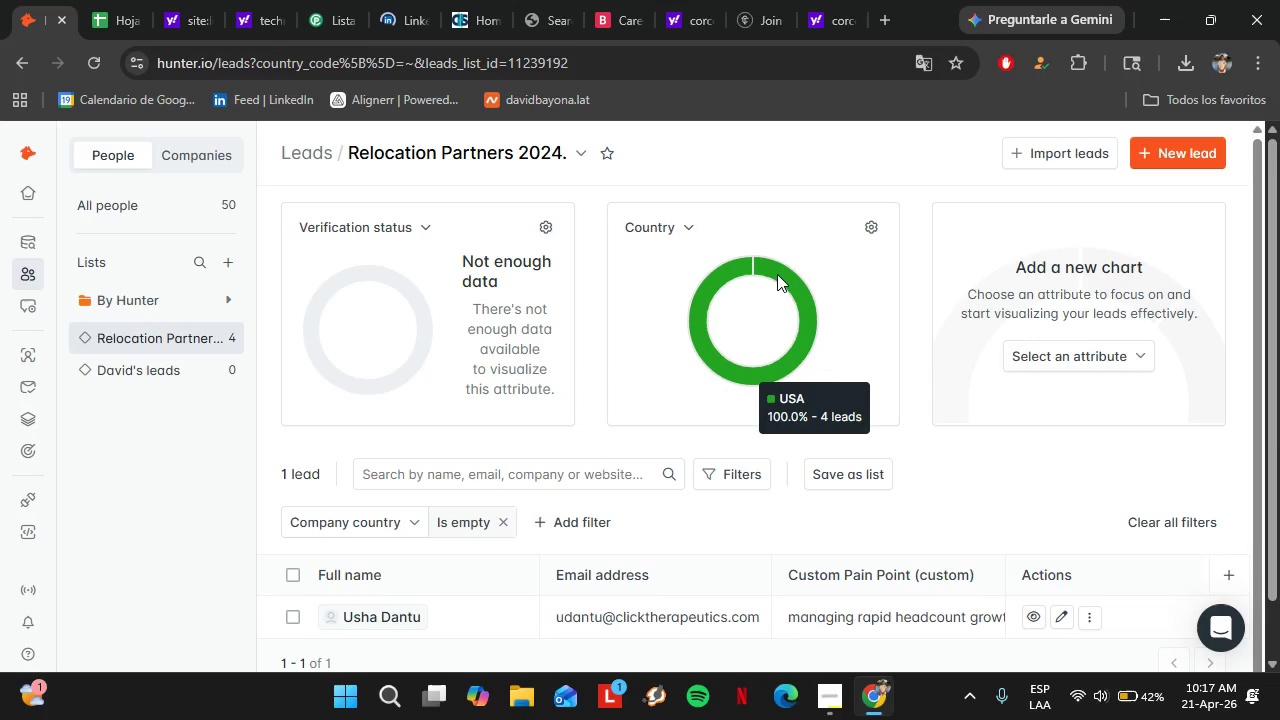 
scroll: coordinate [961, 401], scroll_direction: up, amount: 6.0
 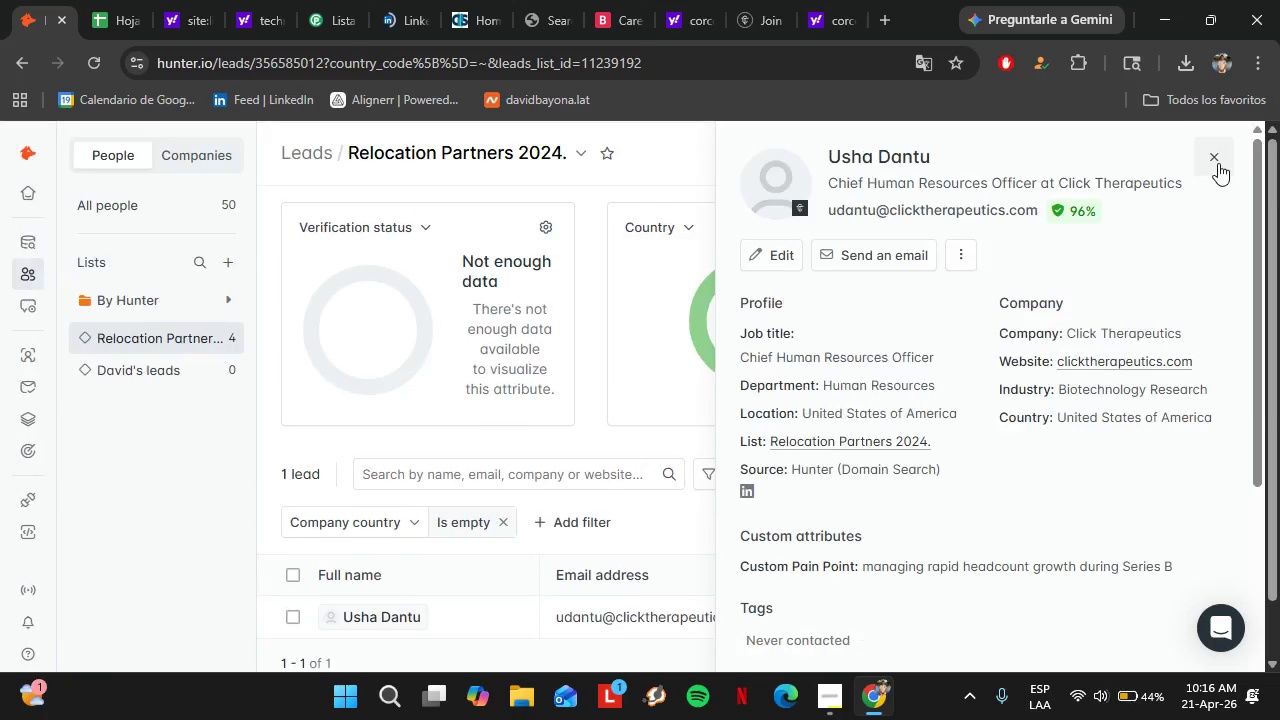 
wait(39.21)
 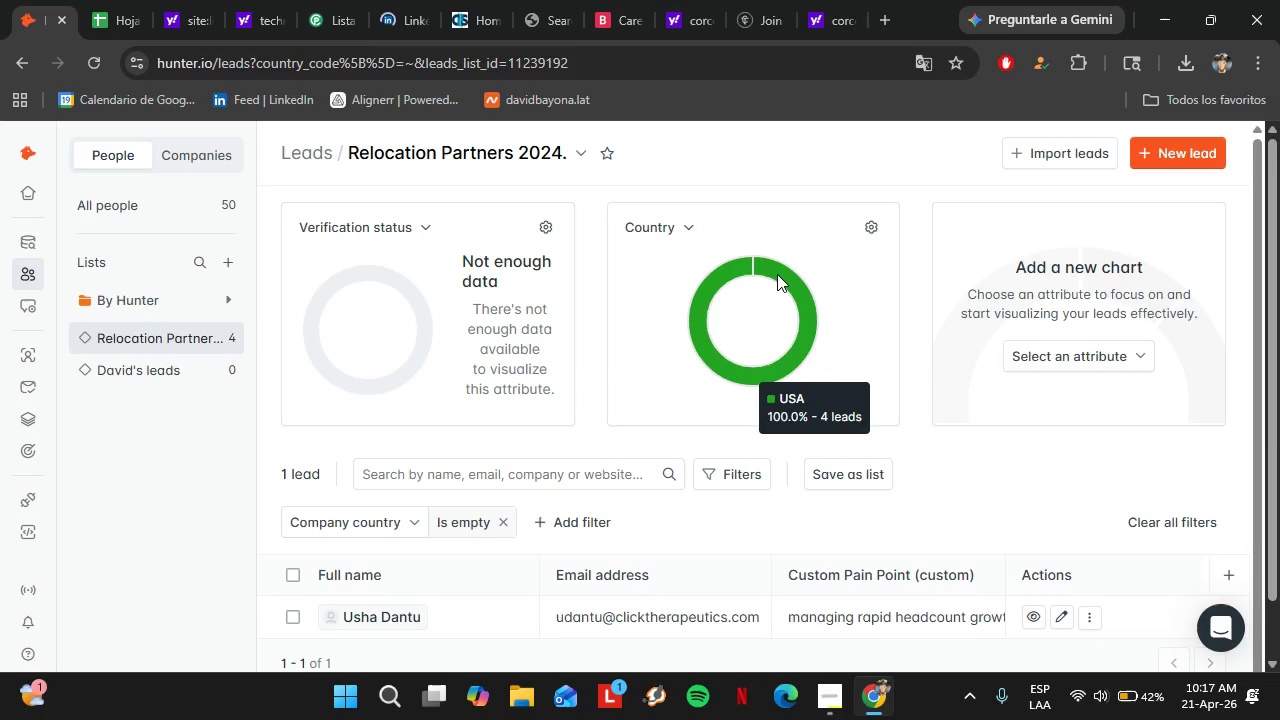 
scroll: coordinate [844, 427], scroll_direction: down, amount: 4.0
 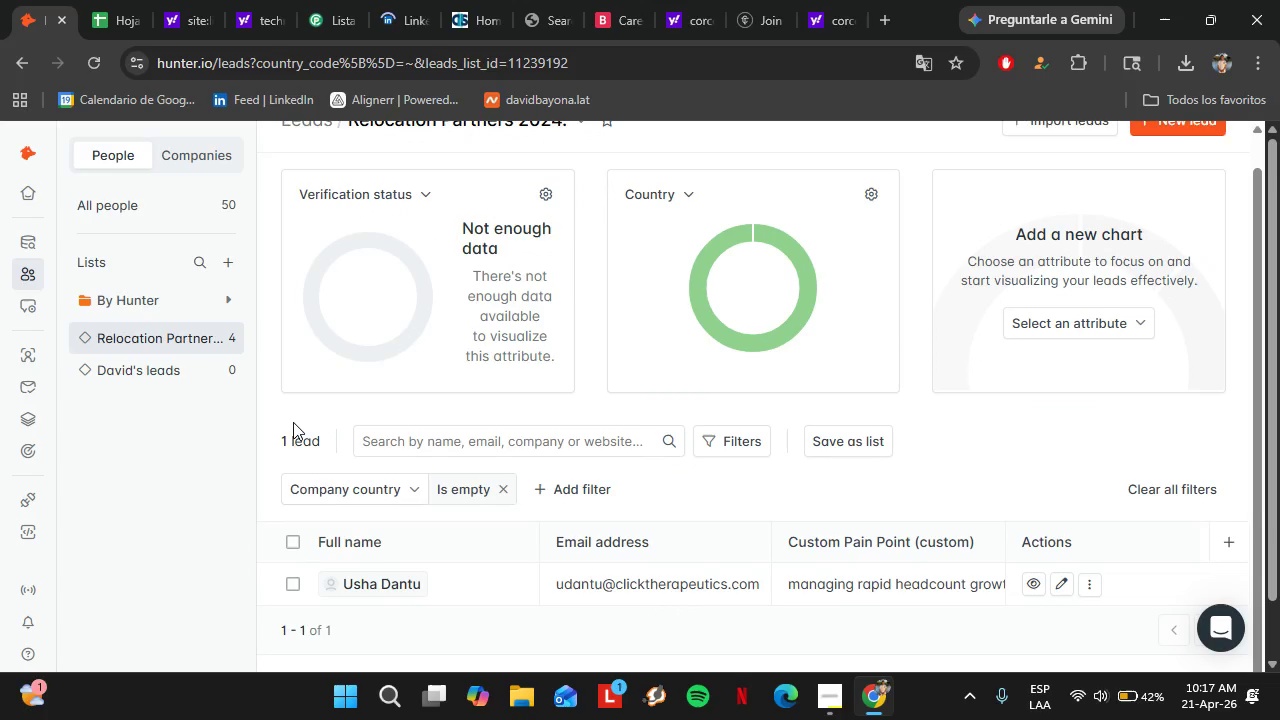 
scroll: coordinate [293, 420], scroll_direction: up, amount: 2.0
 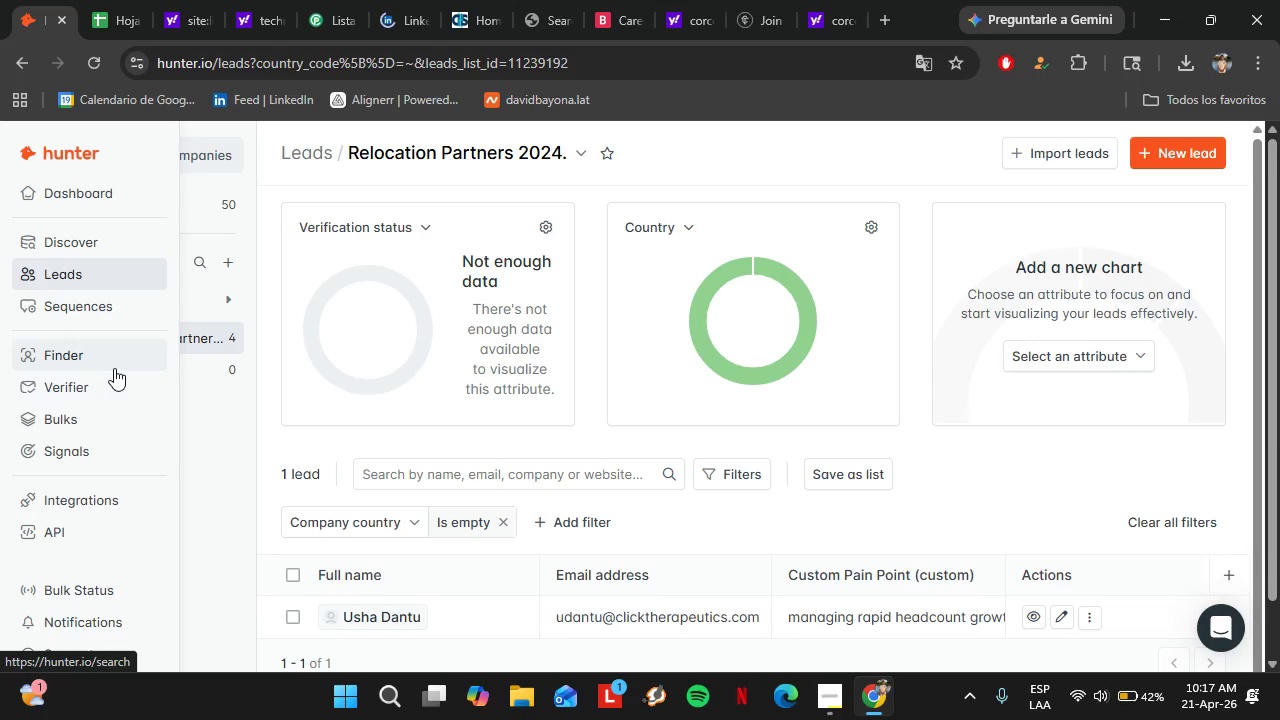 
left_click([84, 353])
 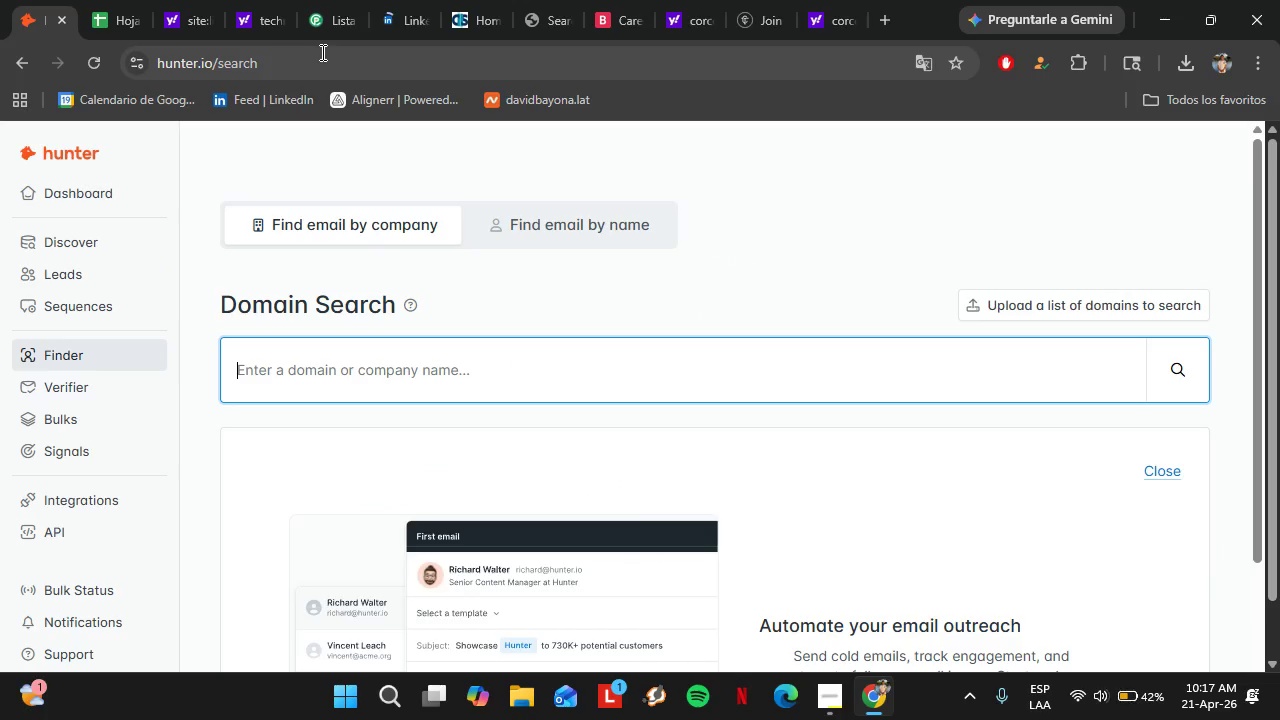 
left_click([327, 24])
 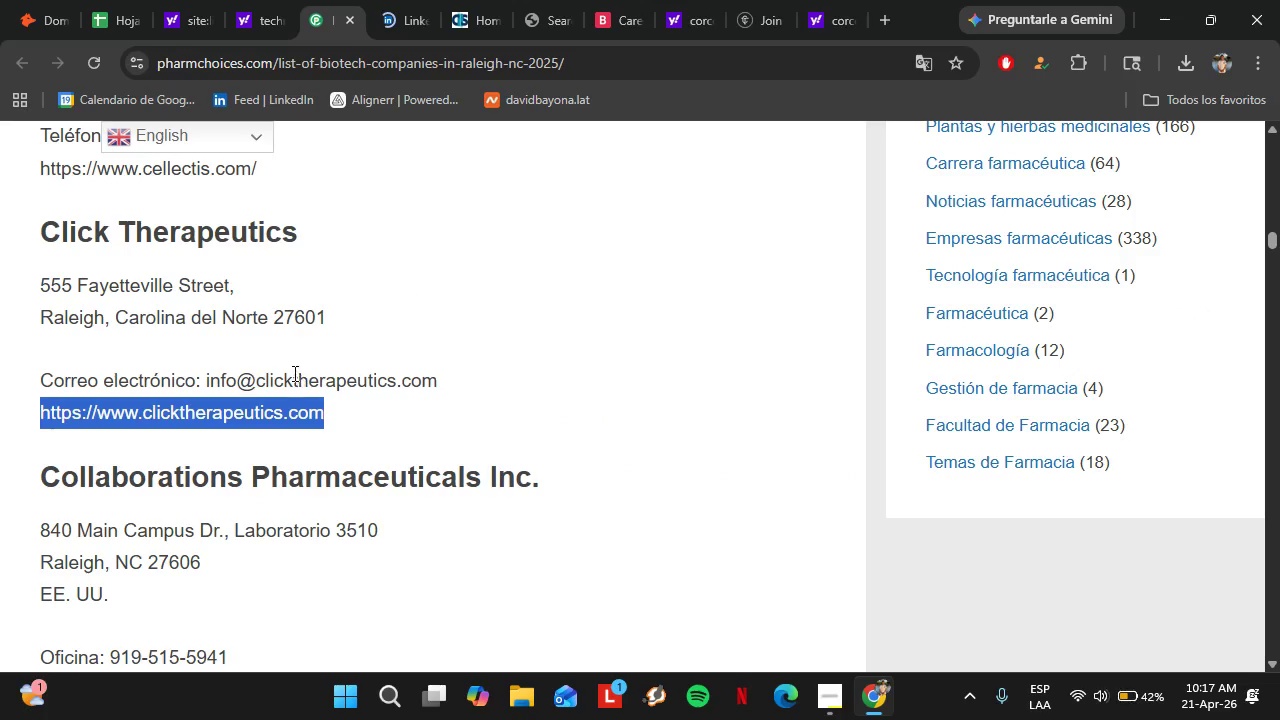 
scroll: coordinate [292, 375], scroll_direction: down, amount: 4.0
 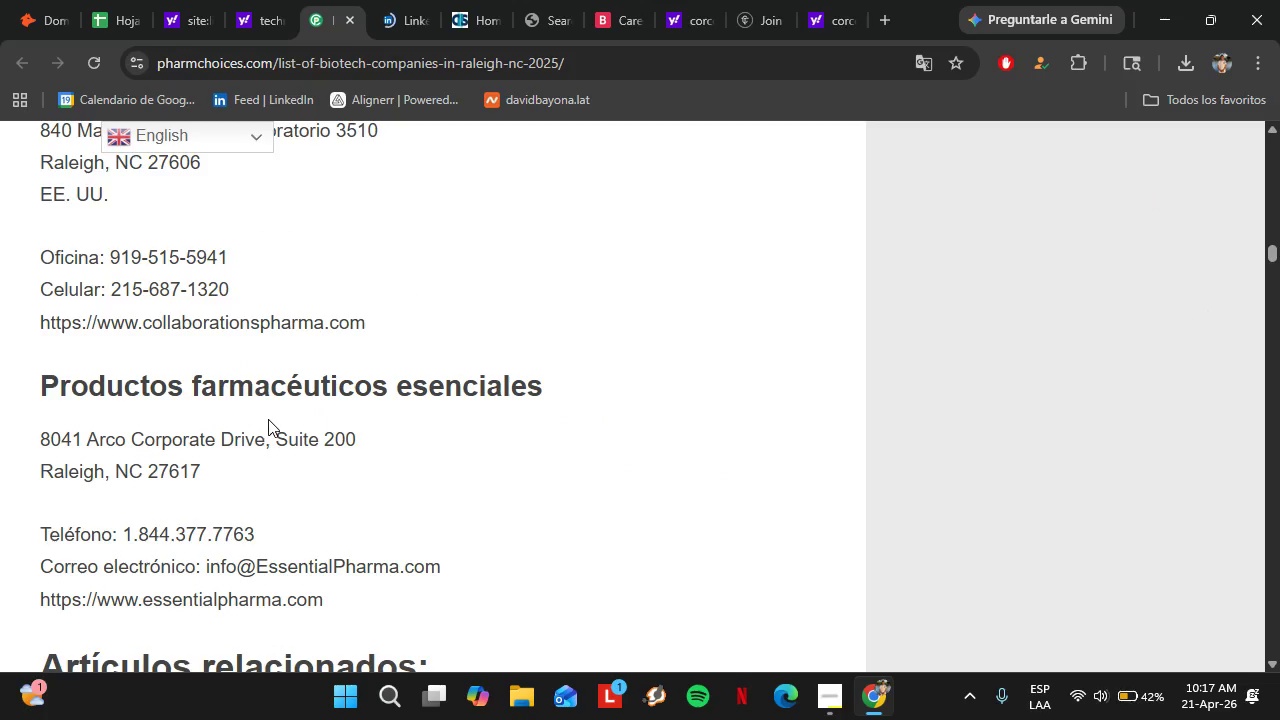 
scroll: coordinate [268, 419], scroll_direction: up, amount: 2.0
 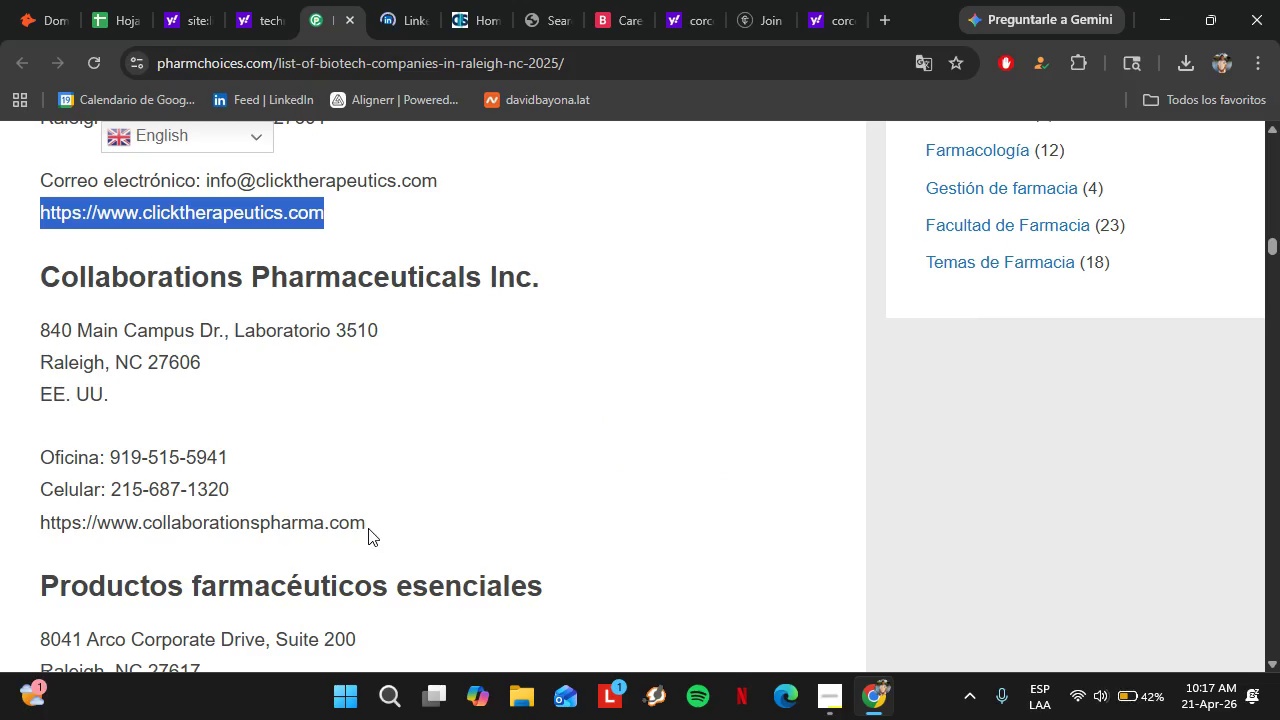 
left_click_drag(start_coordinate=[370, 524], to_coordinate=[29, 515])
 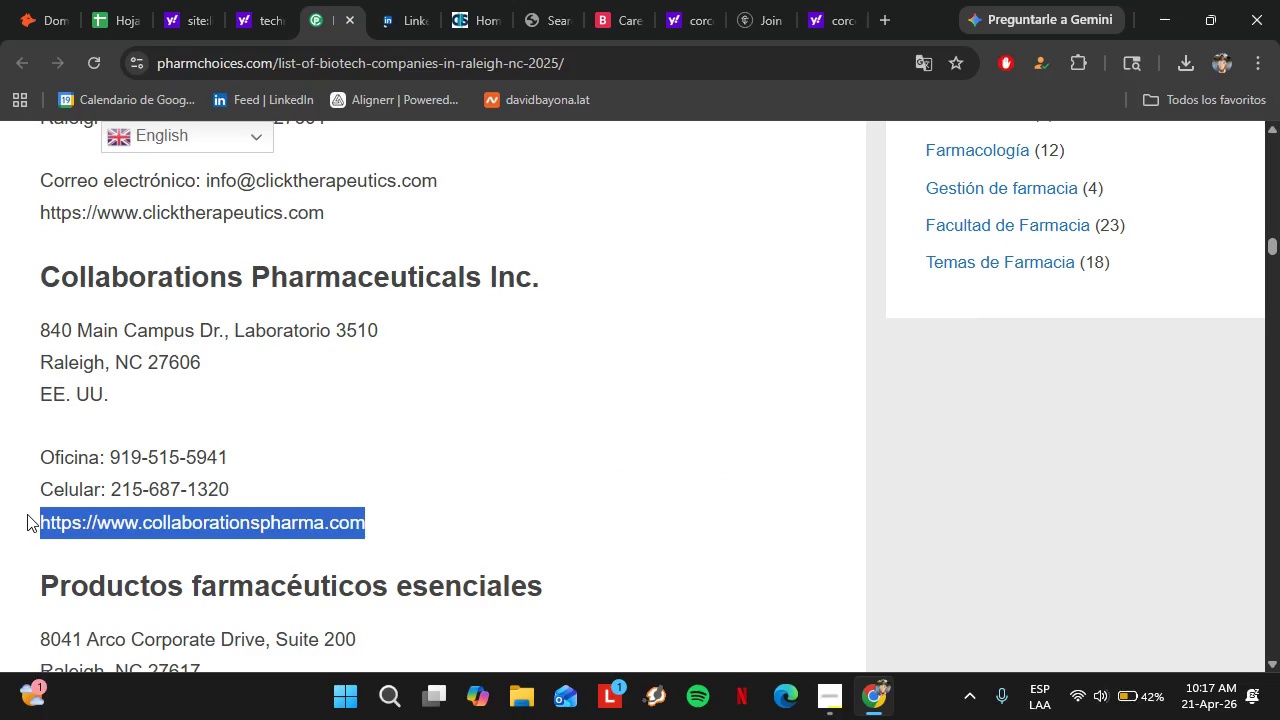 
key(Control+C)
 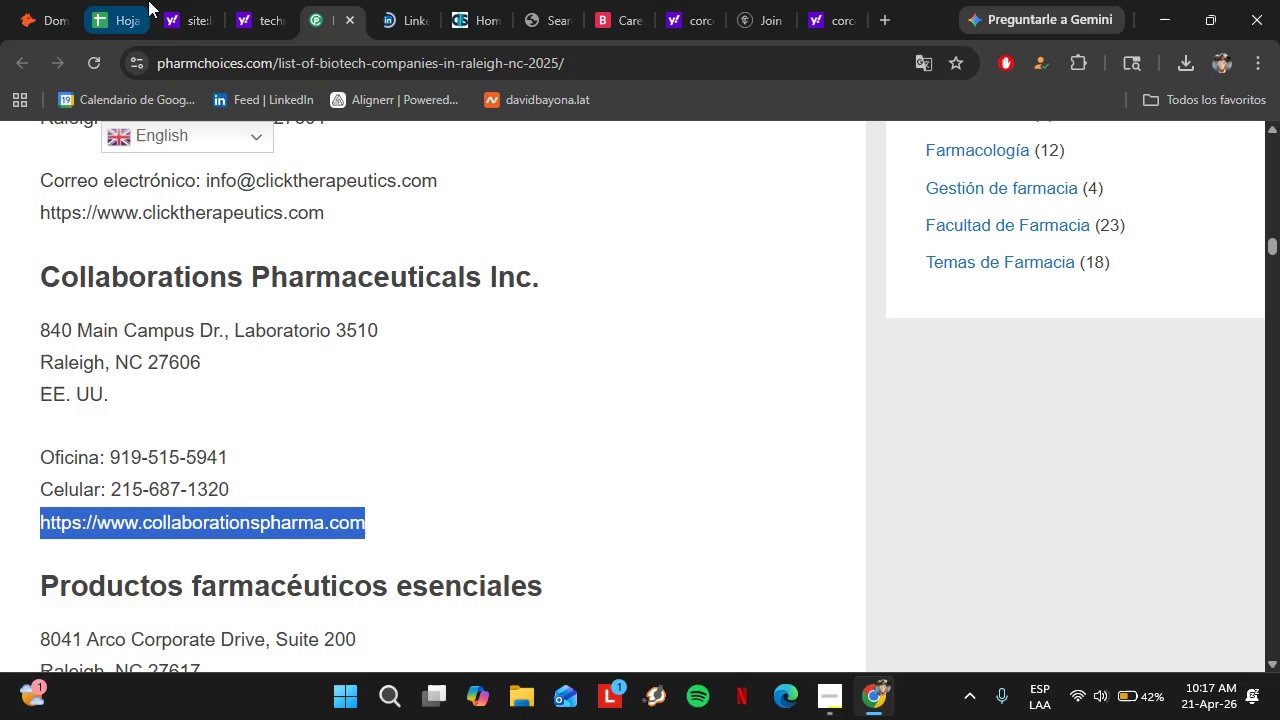 
mouse_move([171, -1])
 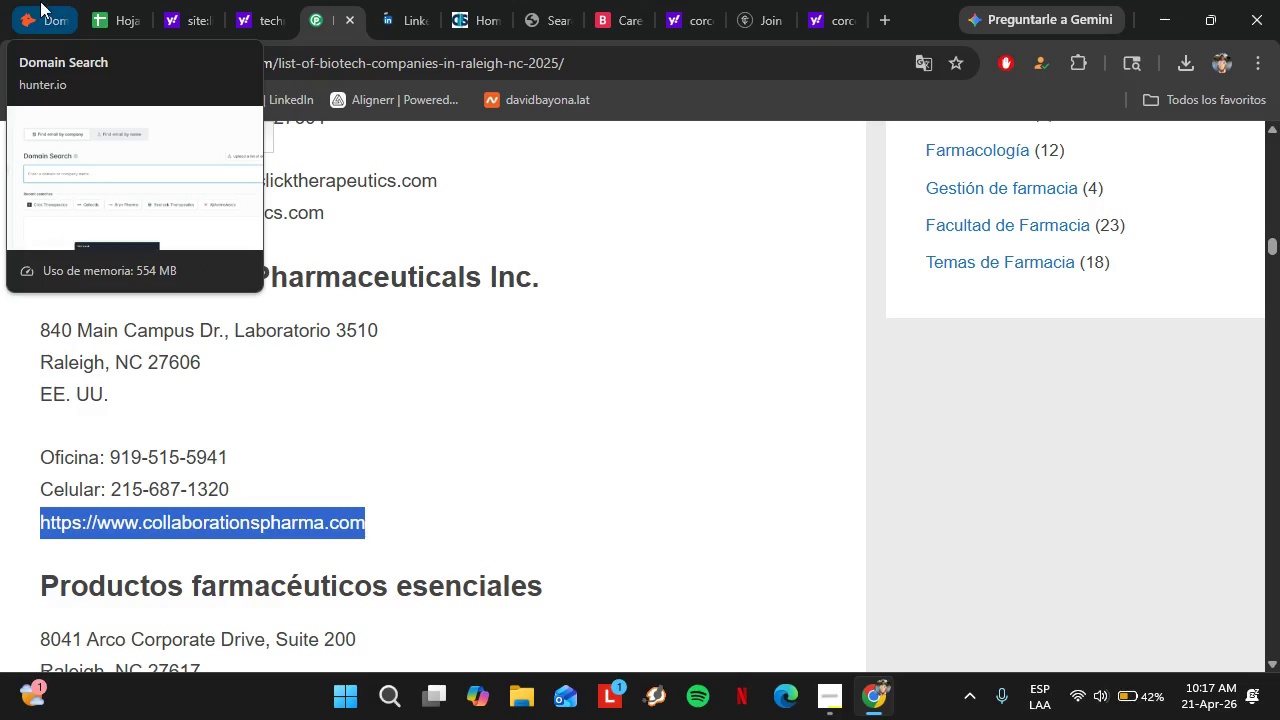 
left_click([40, 0])
 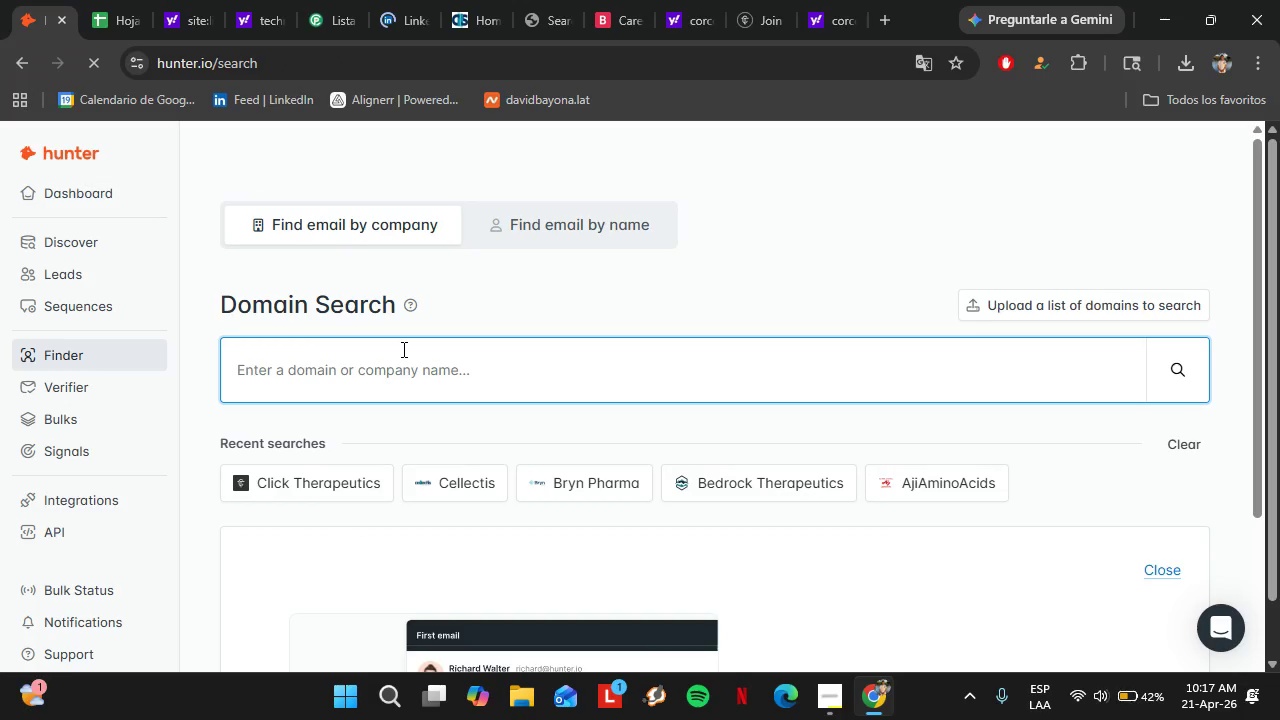 
key(Control+V)
 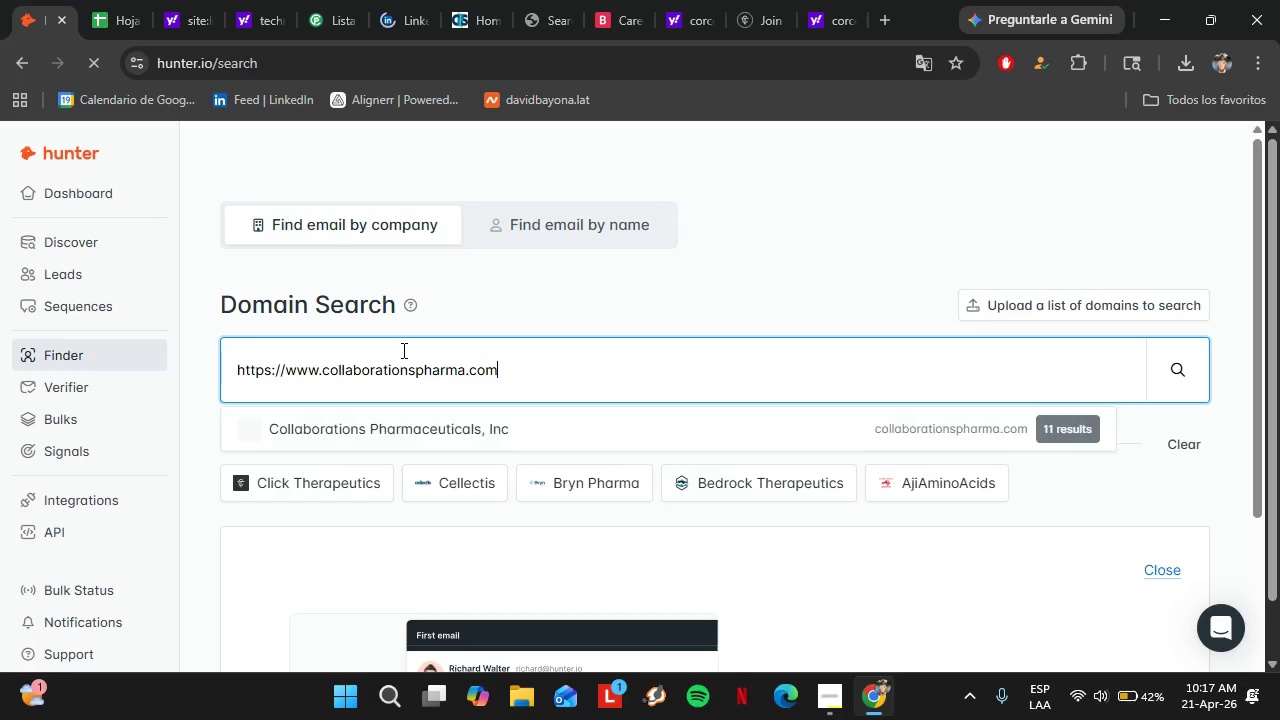 
key(Enter)
 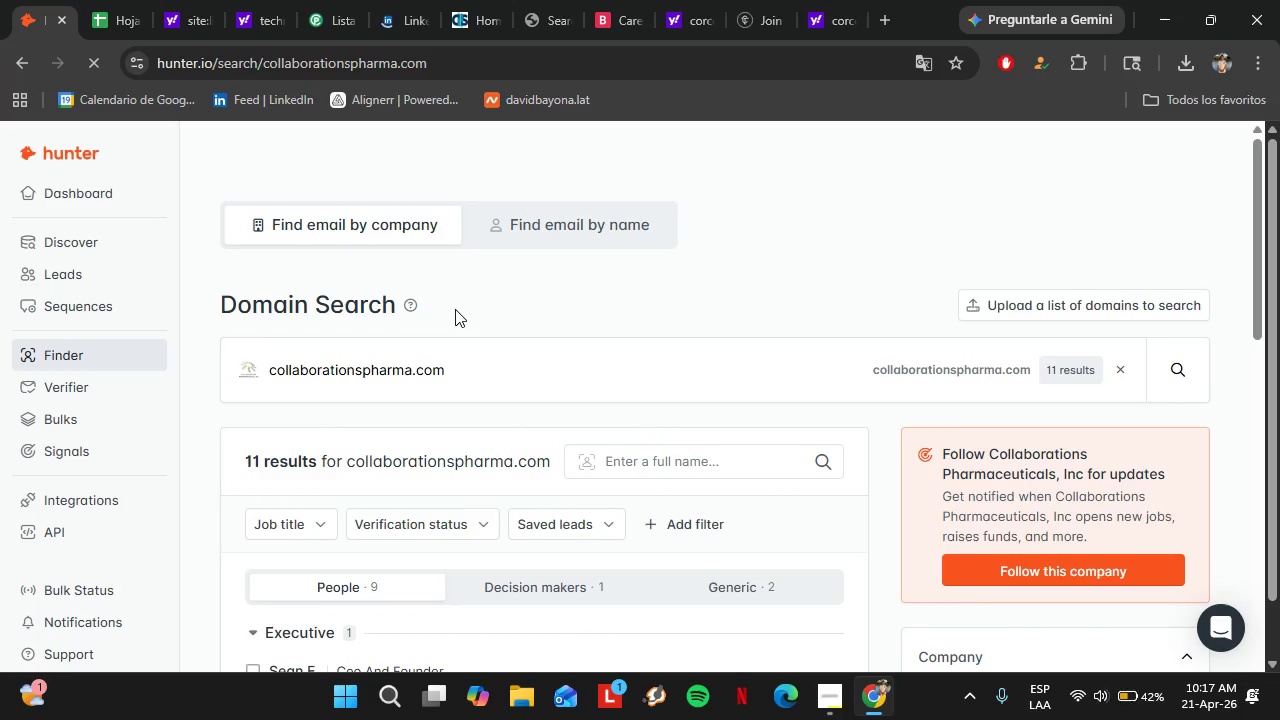 
scroll: coordinate [449, 323], scroll_direction: down, amount: 4.0
 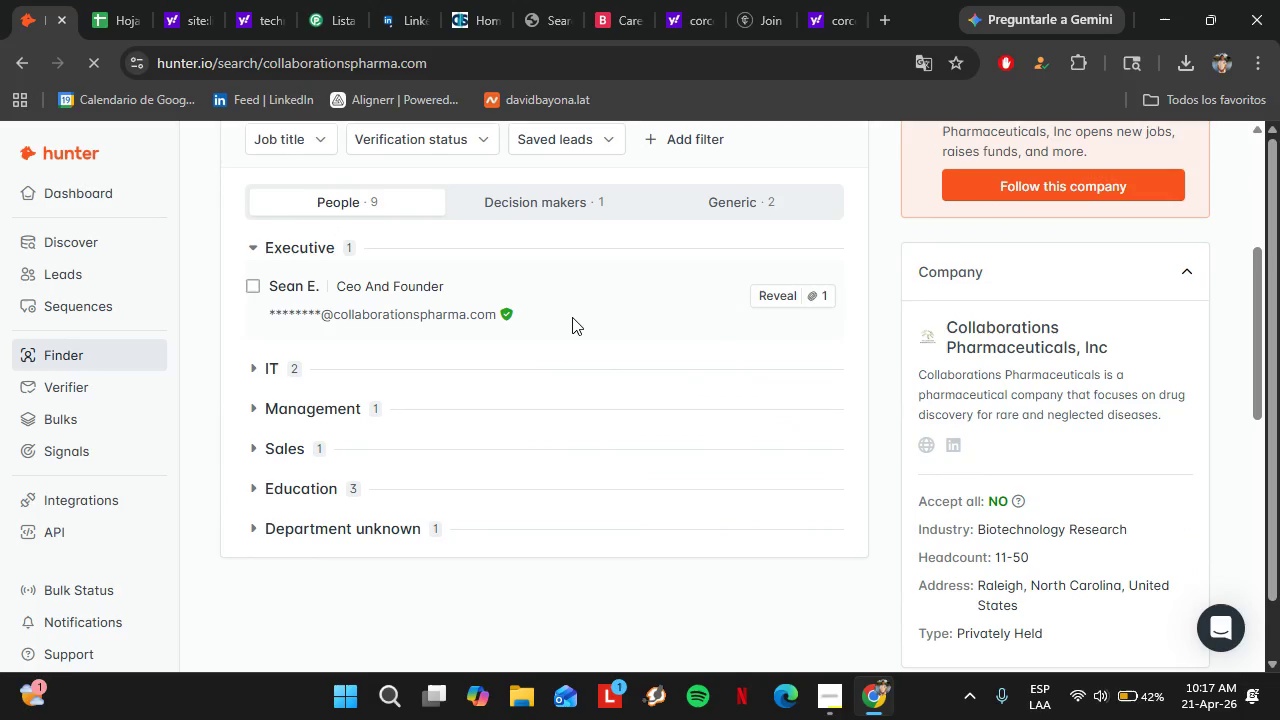 
scroll: coordinate [572, 317], scroll_direction: up, amount: 2.0
 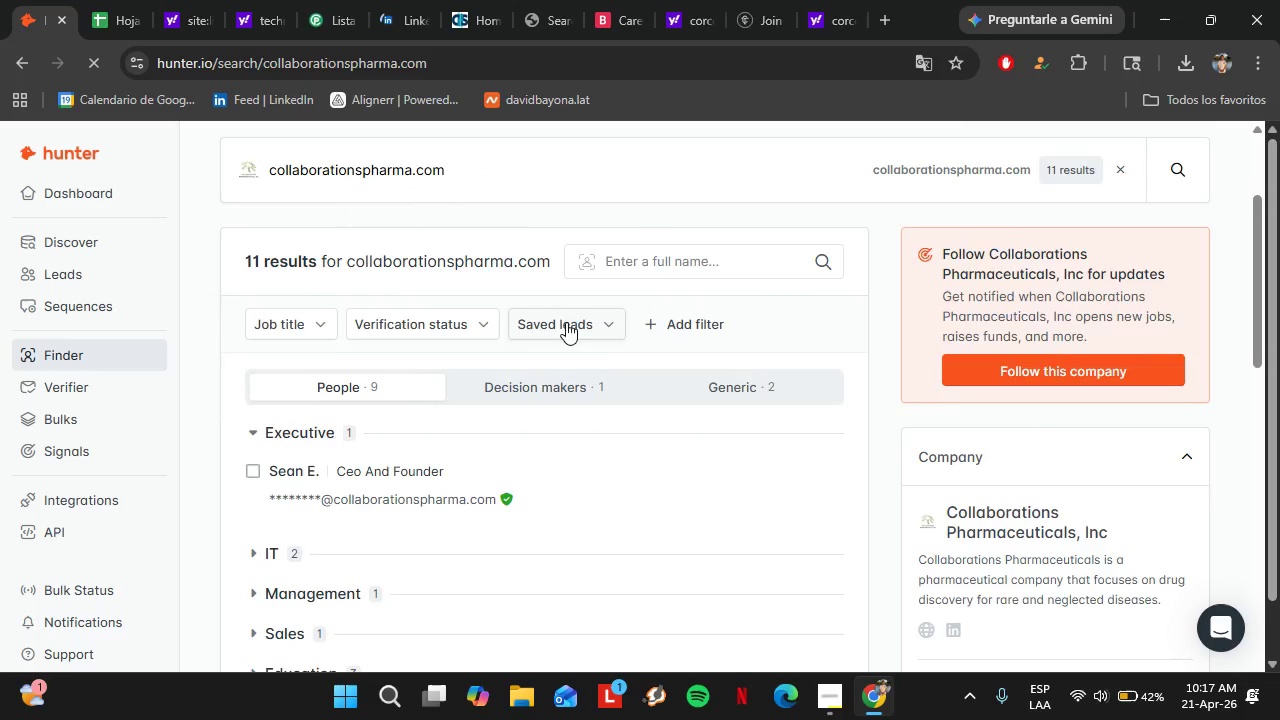 
scroll: coordinate [566, 322], scroll_direction: down, amount: 1.0
 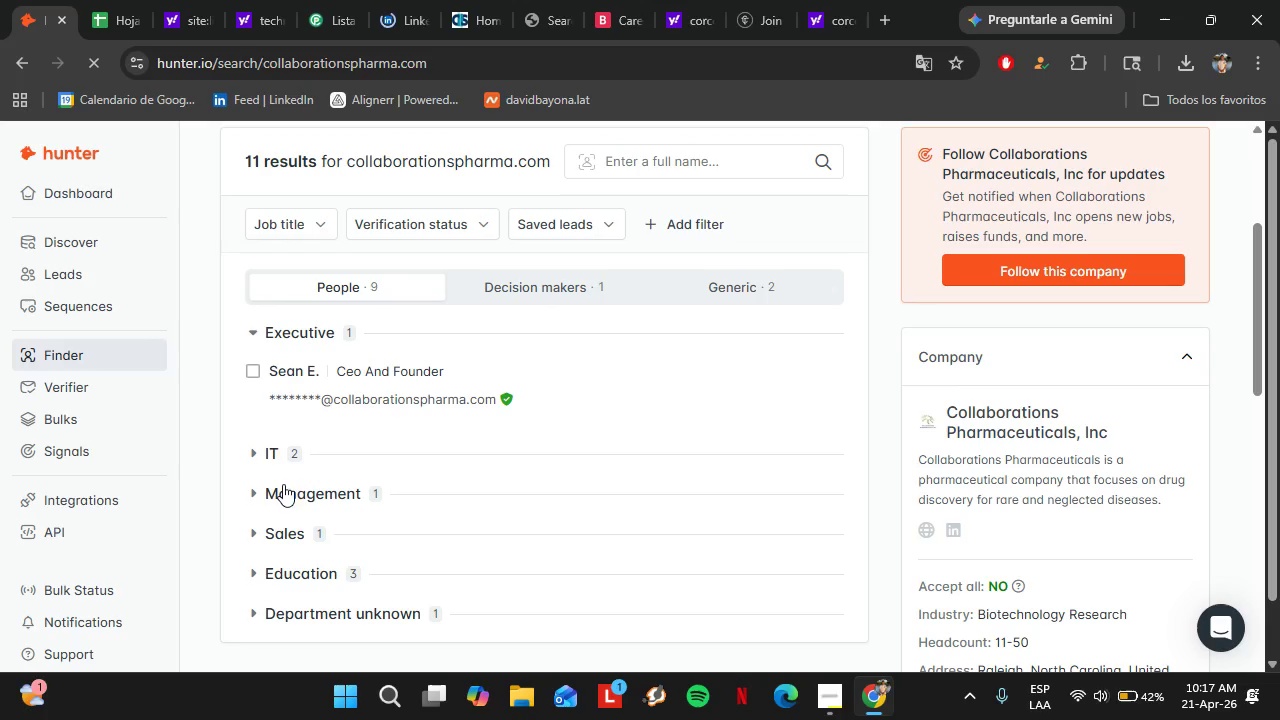 
left_click([268, 446])
 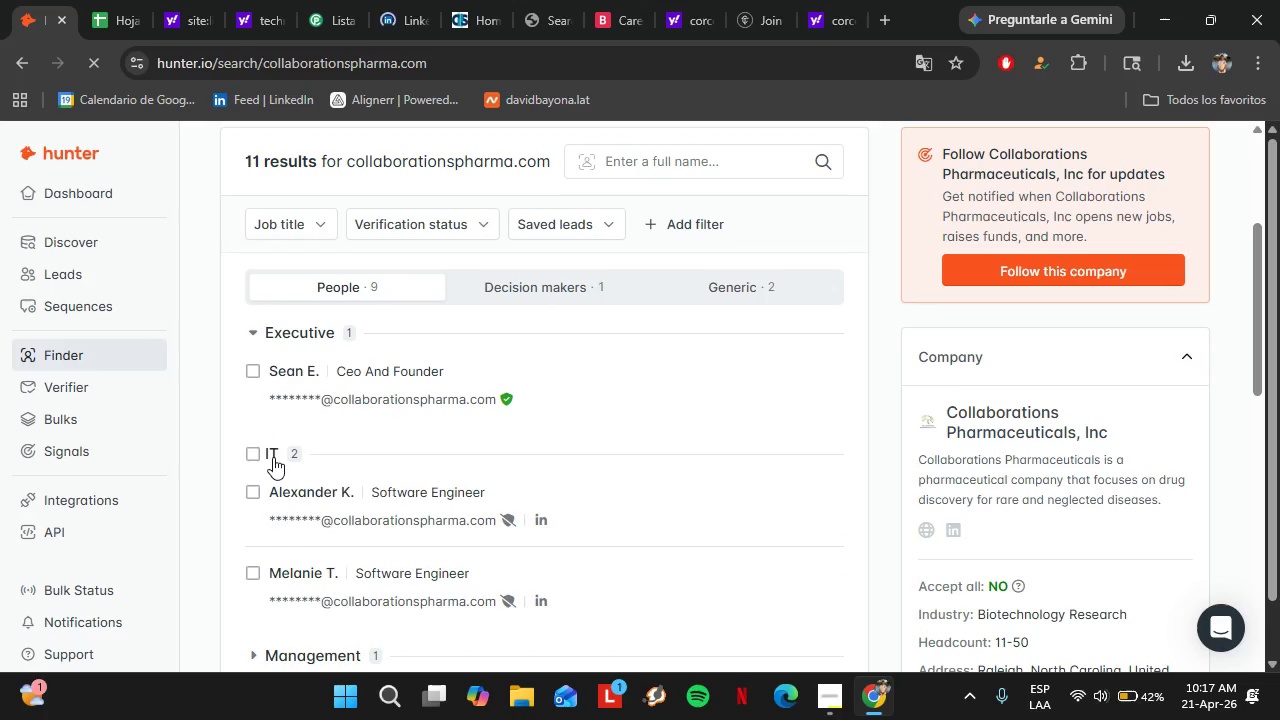 
left_click([273, 457])
 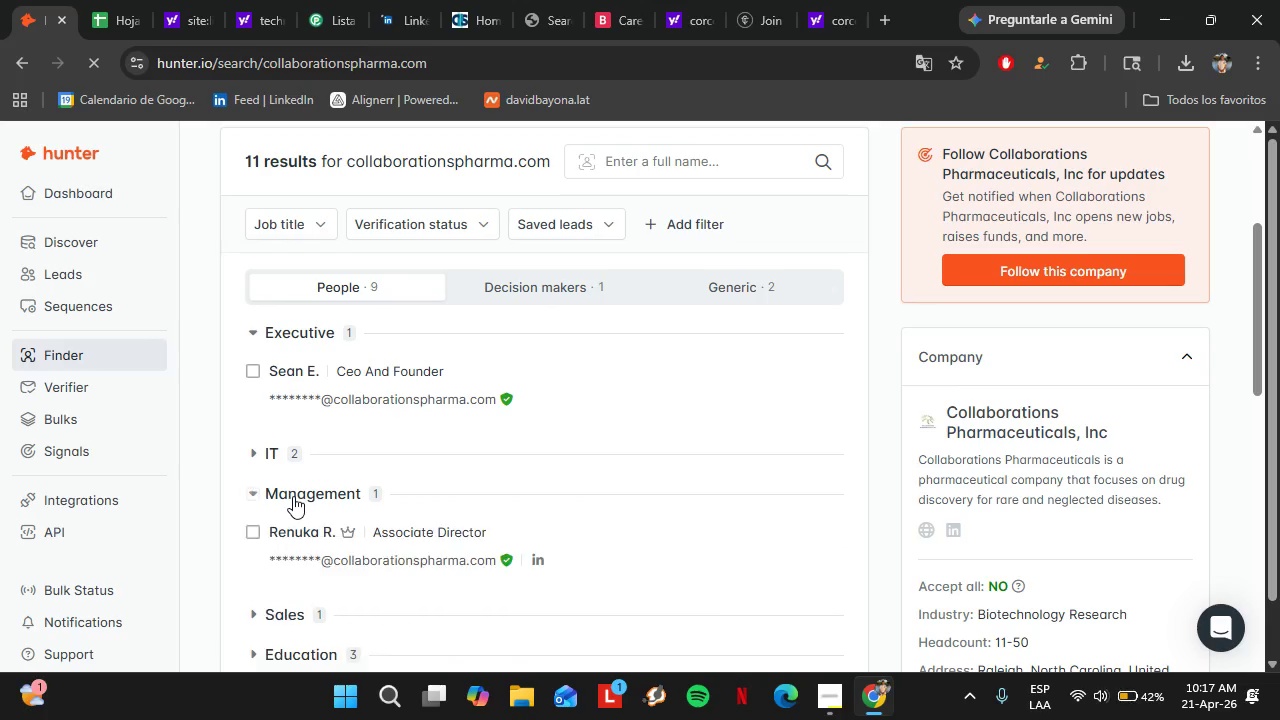 
left_click([293, 496])
 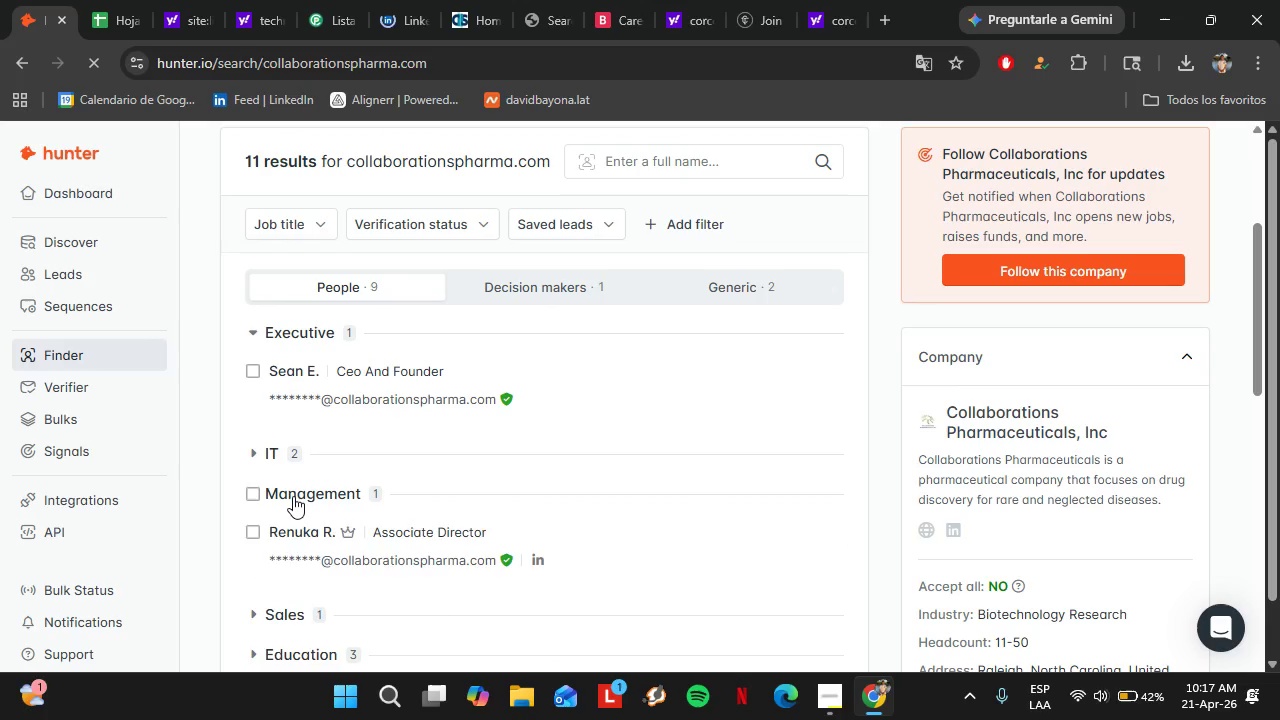 
left_click([293, 496])
 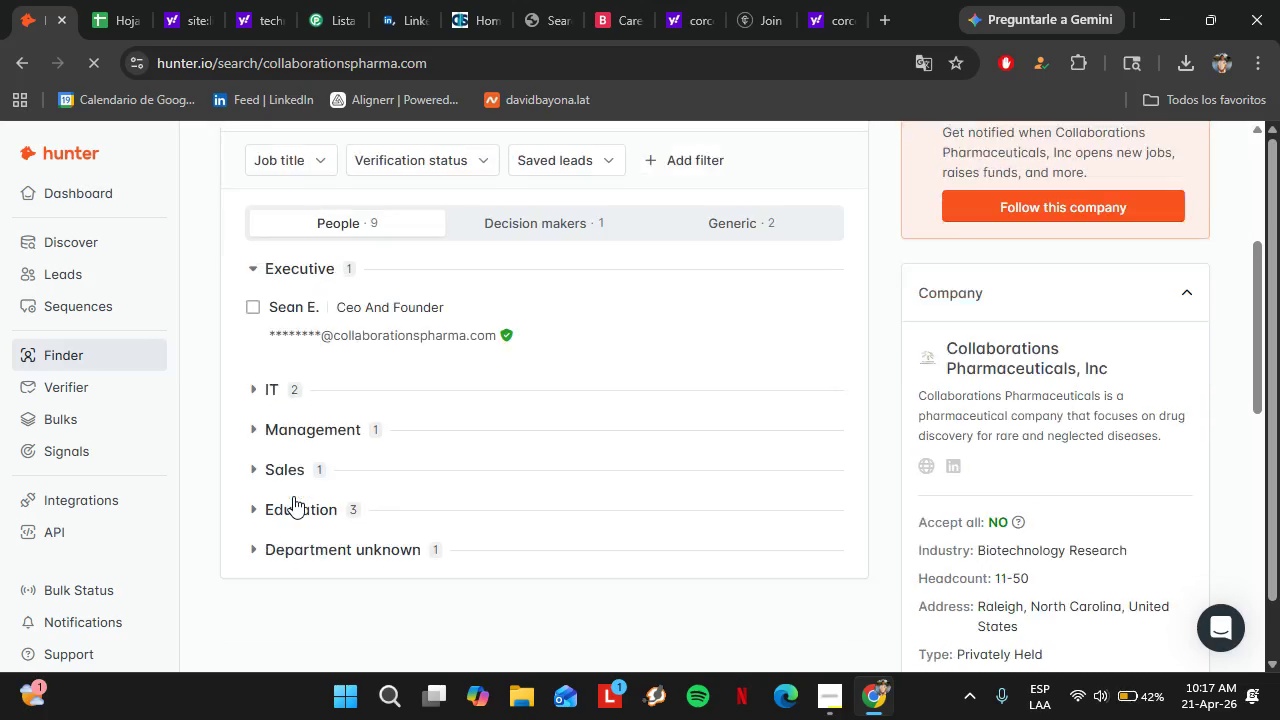 
scroll: coordinate [293, 496], scroll_direction: down, amount: 1.0
 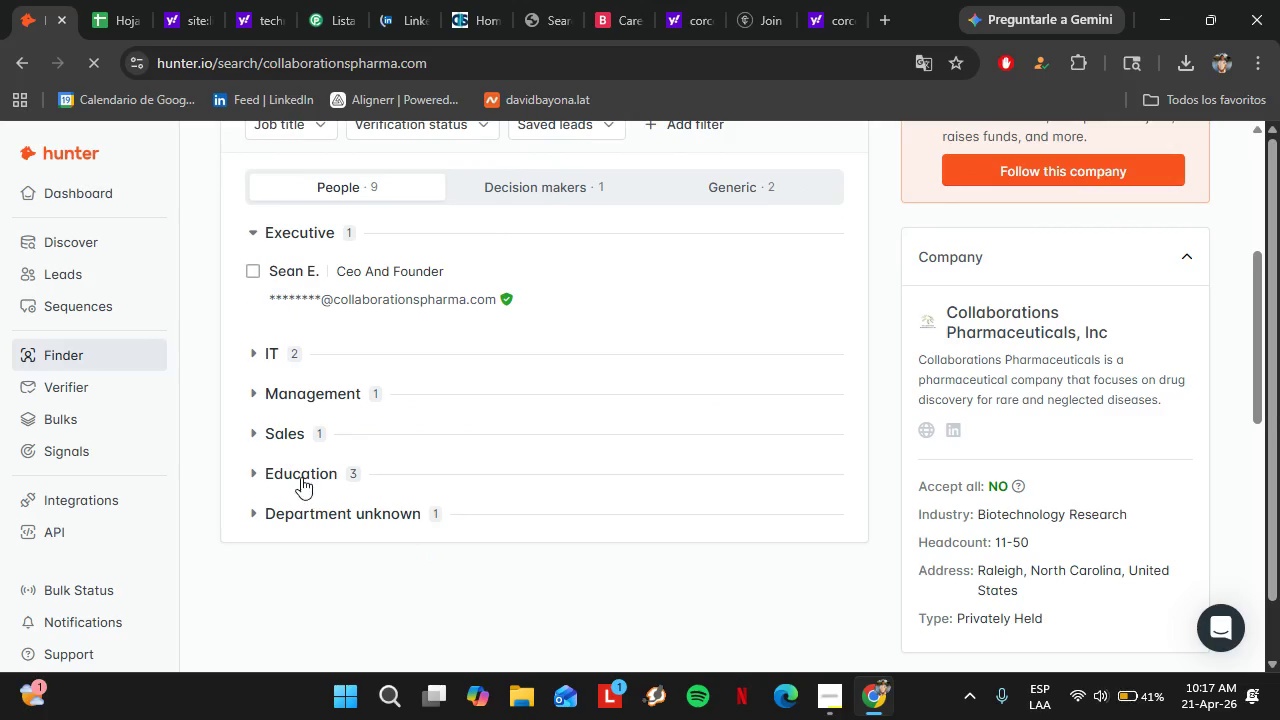 
left_click([301, 476])
 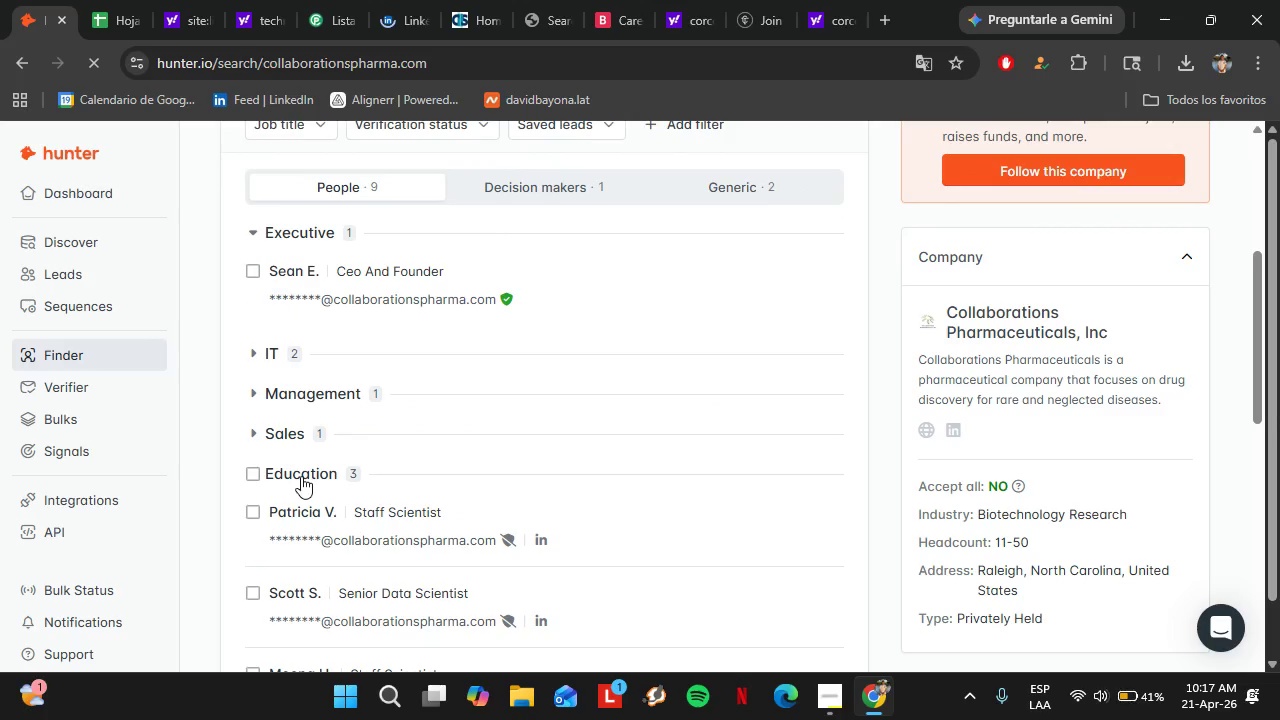 
left_click([301, 476])
 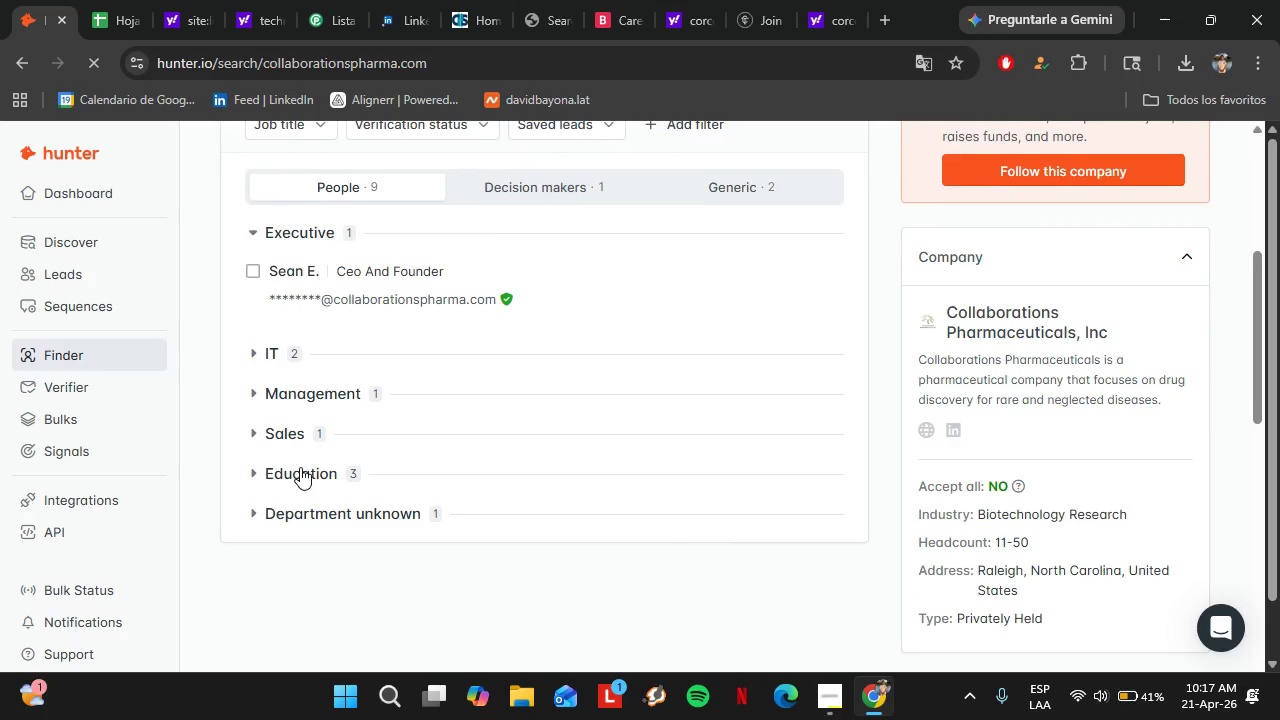 
scroll: coordinate [300, 467], scroll_direction: up, amount: 3.0
 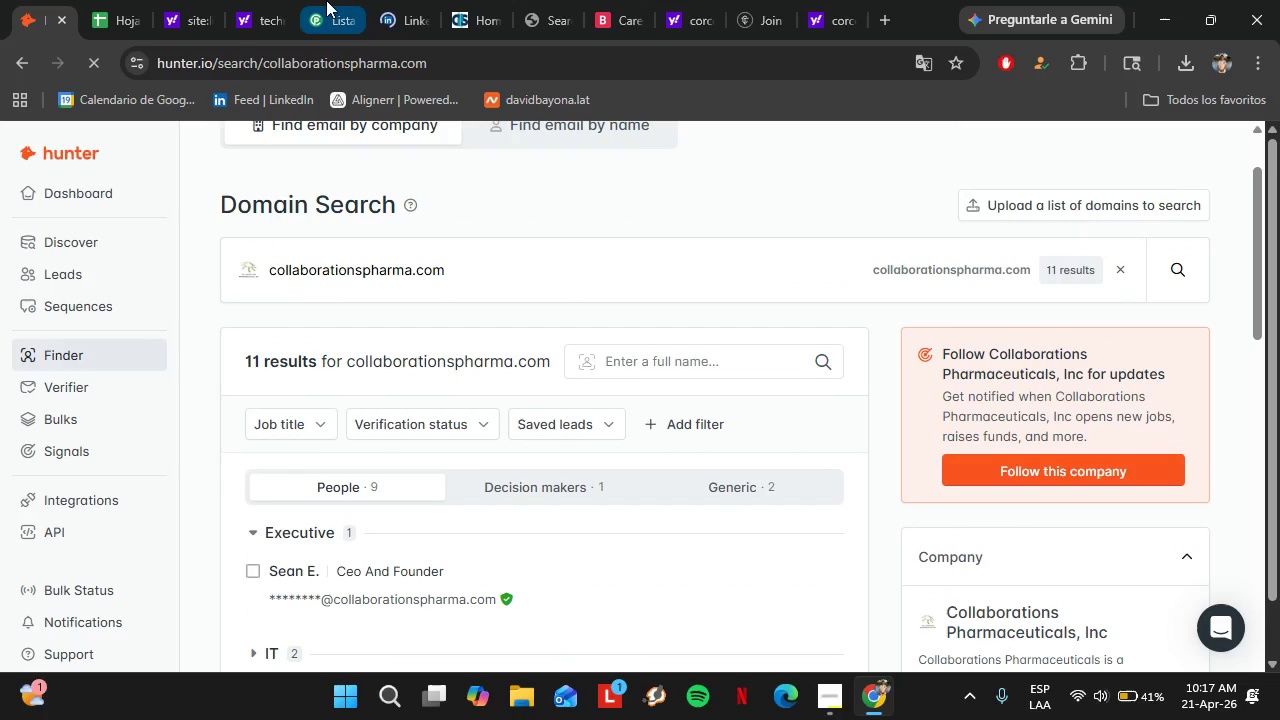 
left_click_drag(start_coordinate=[317, 0], to_coordinate=[190, 0])
 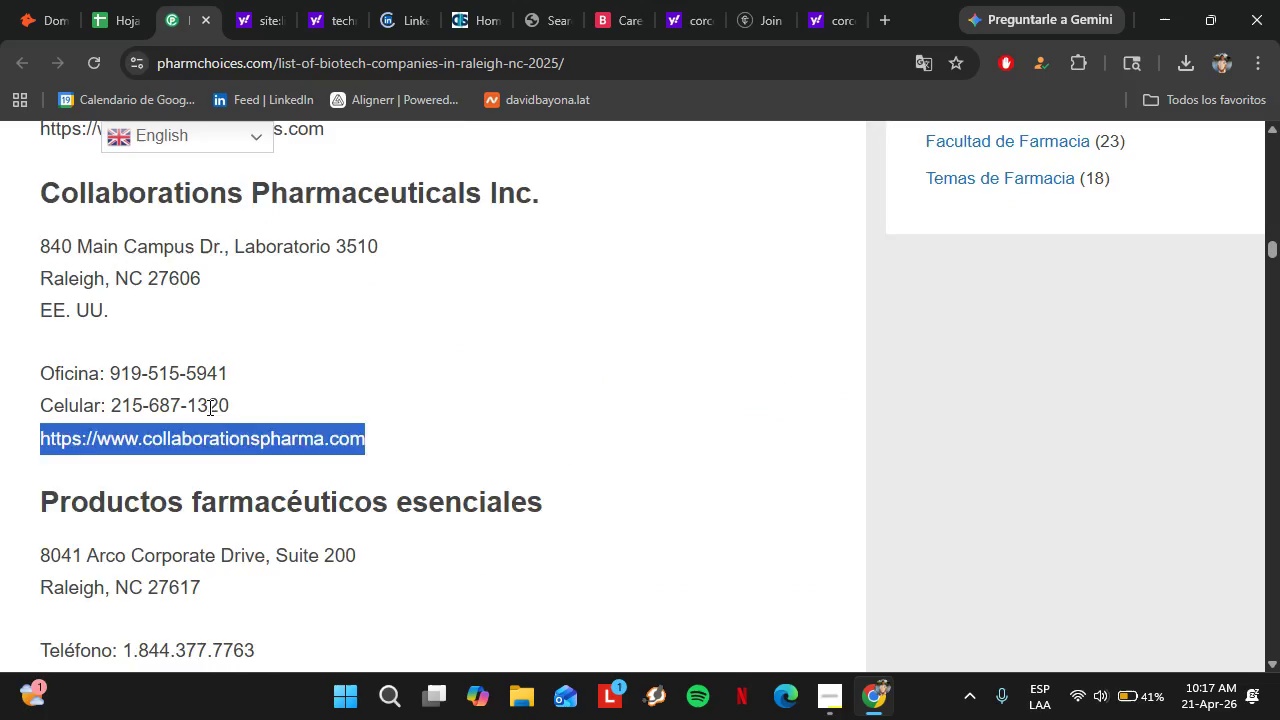 
scroll: coordinate [208, 407], scroll_direction: down, amount: 3.0
 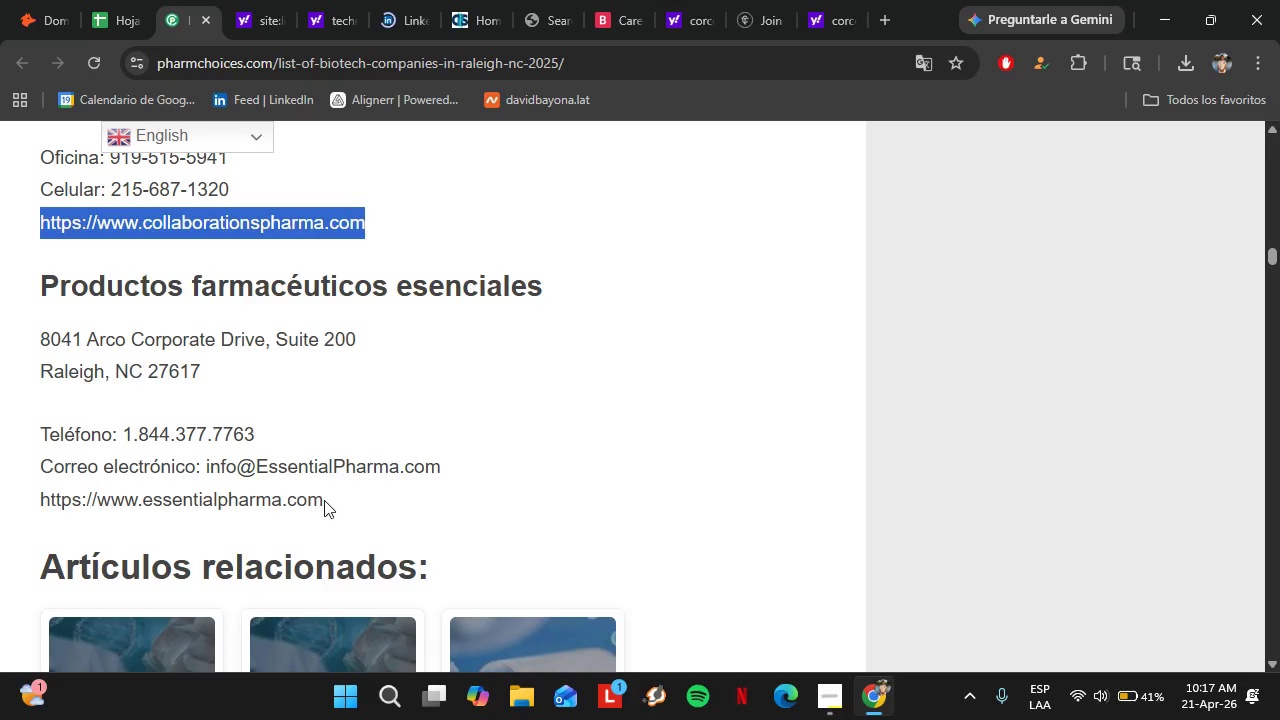 
left_click_drag(start_coordinate=[324, 500], to_coordinate=[43, 488])
 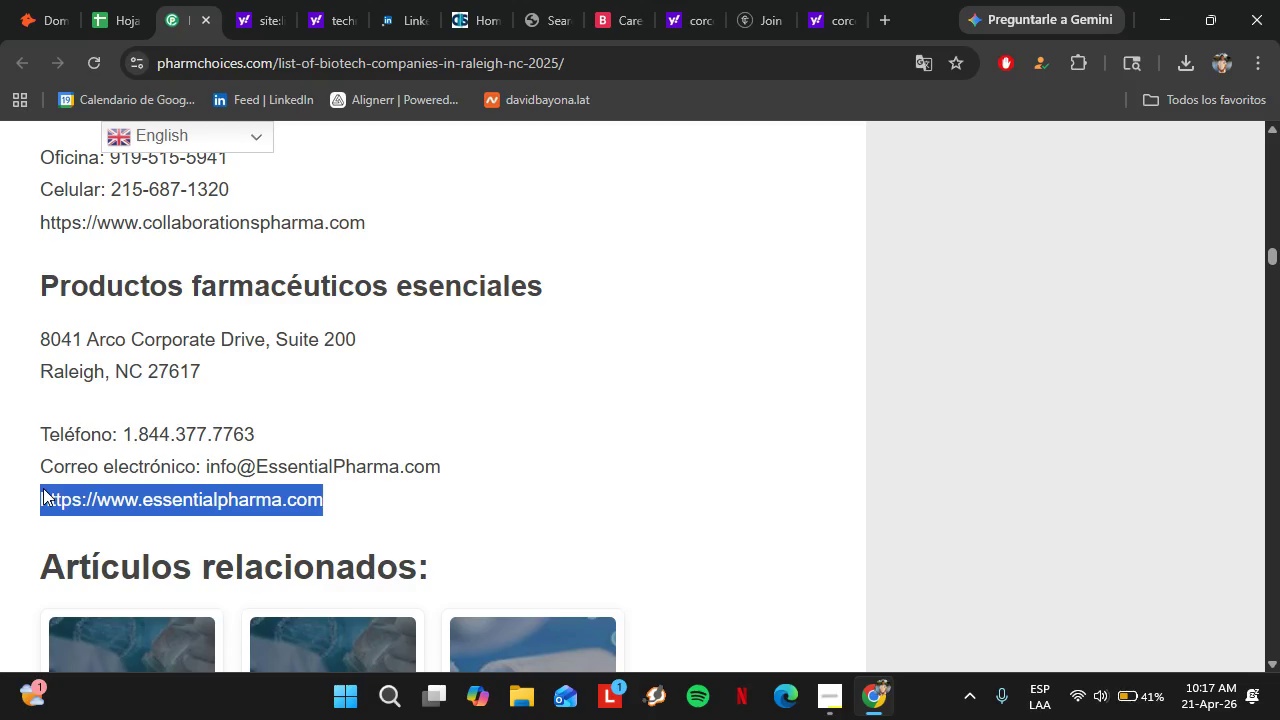 
hold_key(key=ControlLeft, duration=0.88)
 